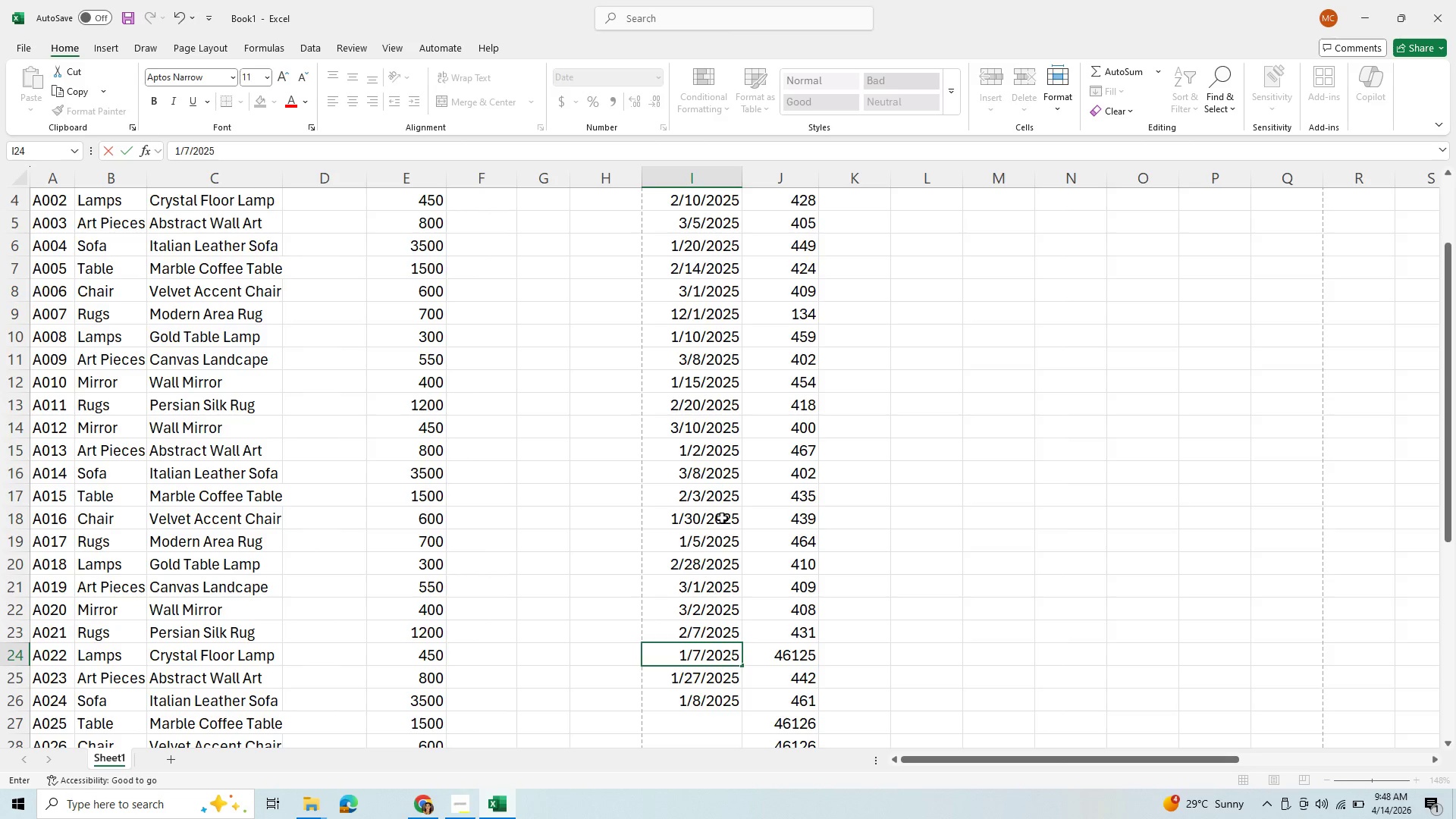 
key(Enter)
 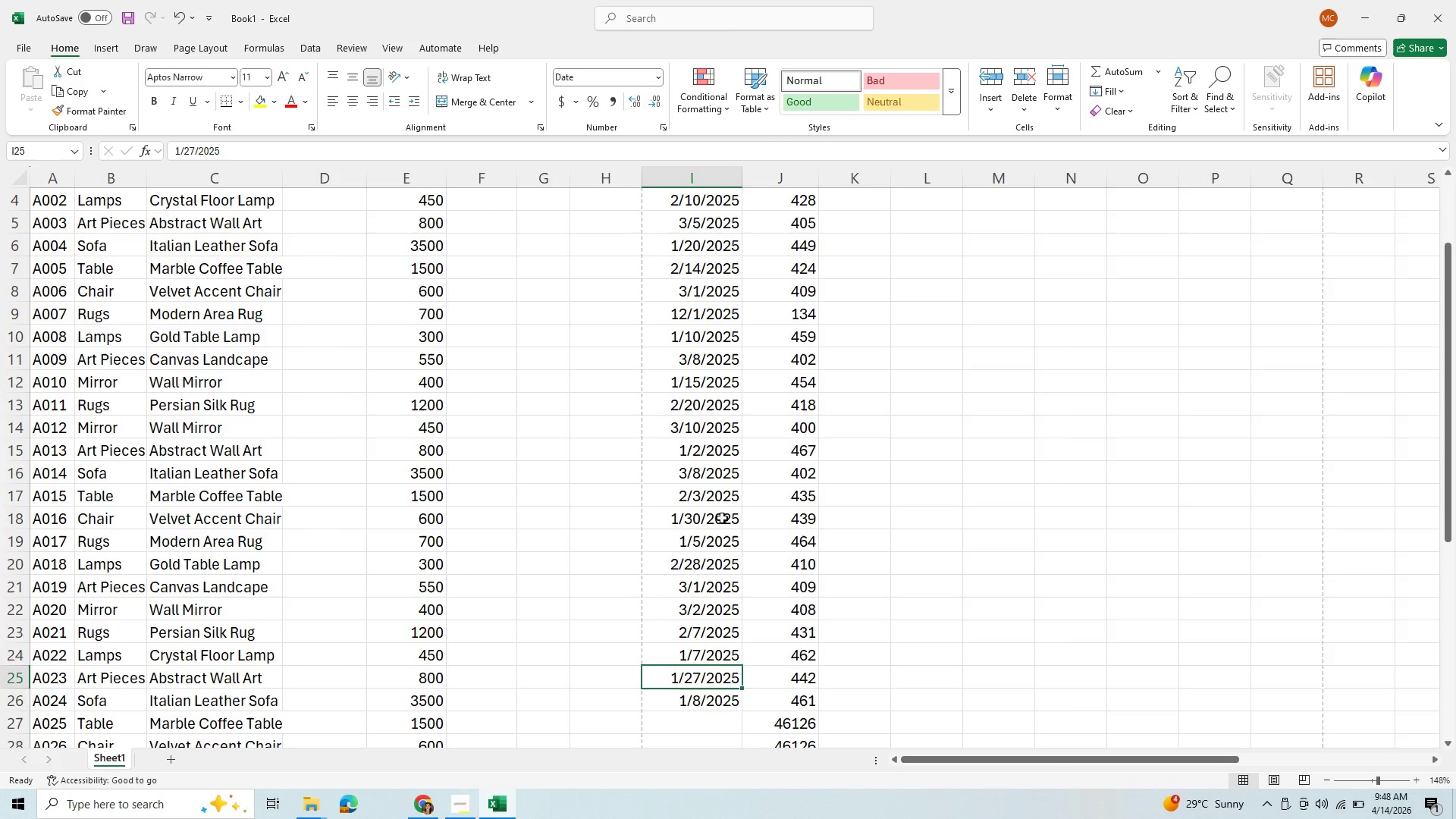 
key(Enter)
 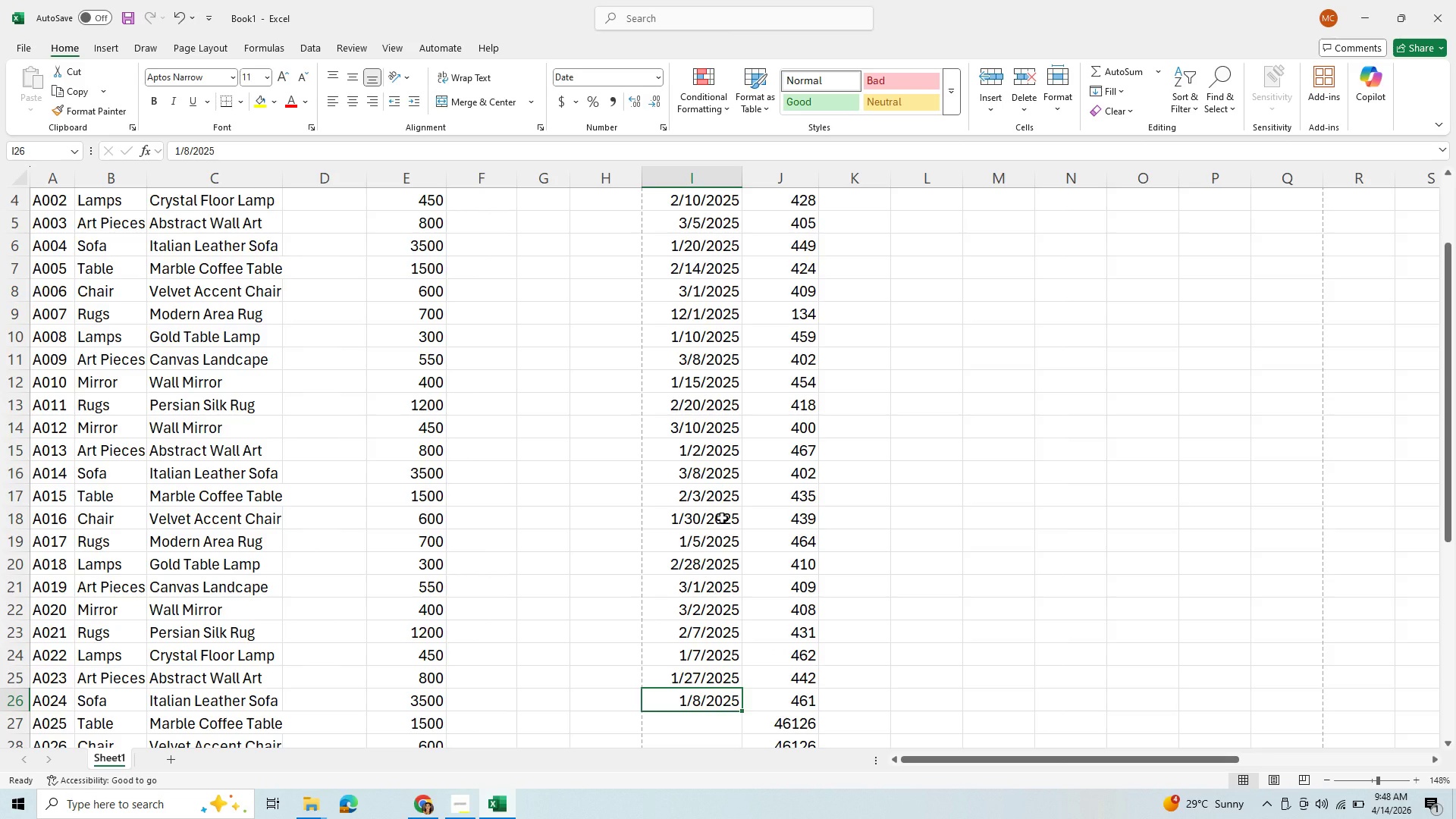 
wait(6.62)
 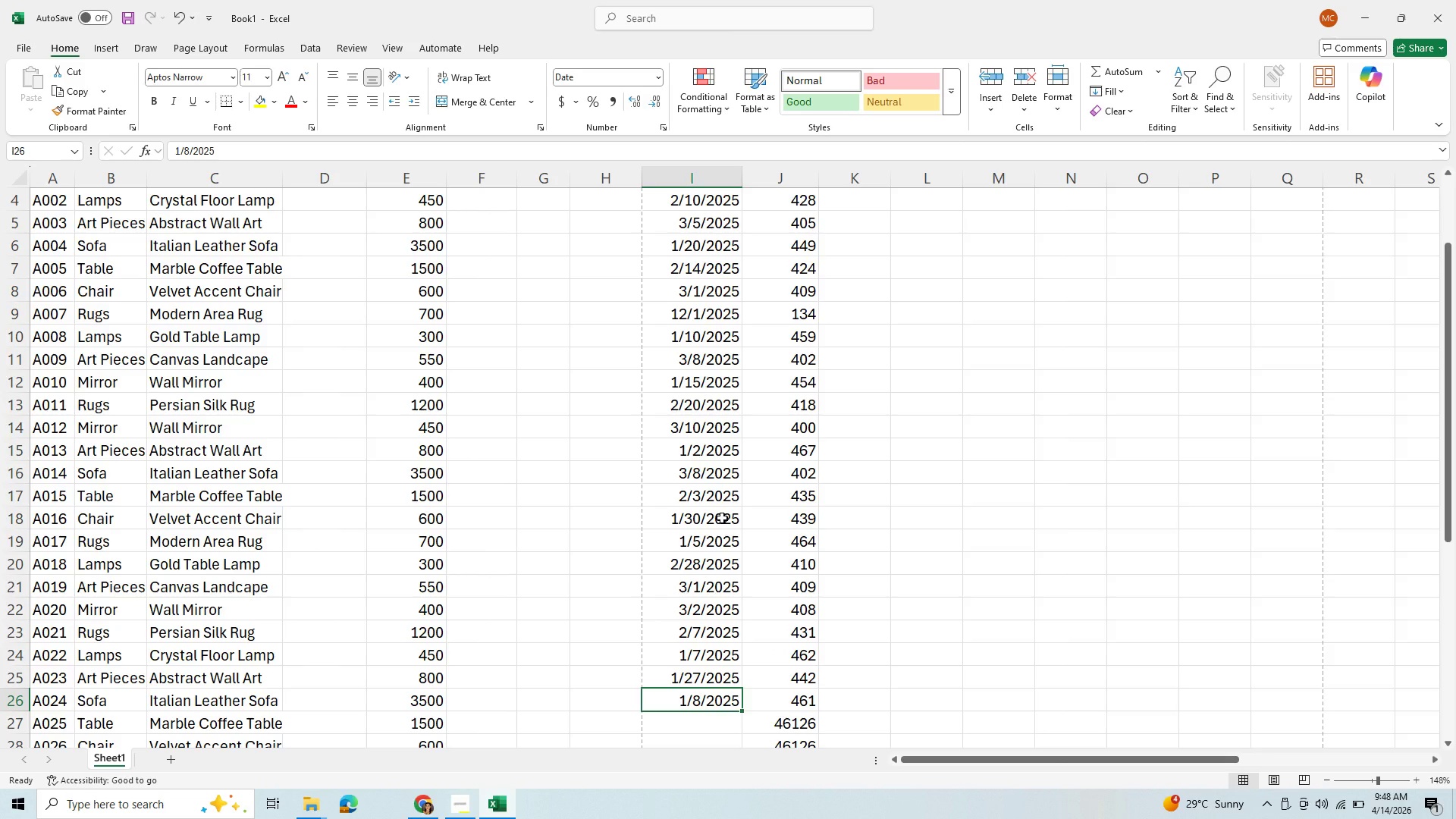 
scroll: coordinate [739, 471], scroll_direction: up, amount: 4.0
 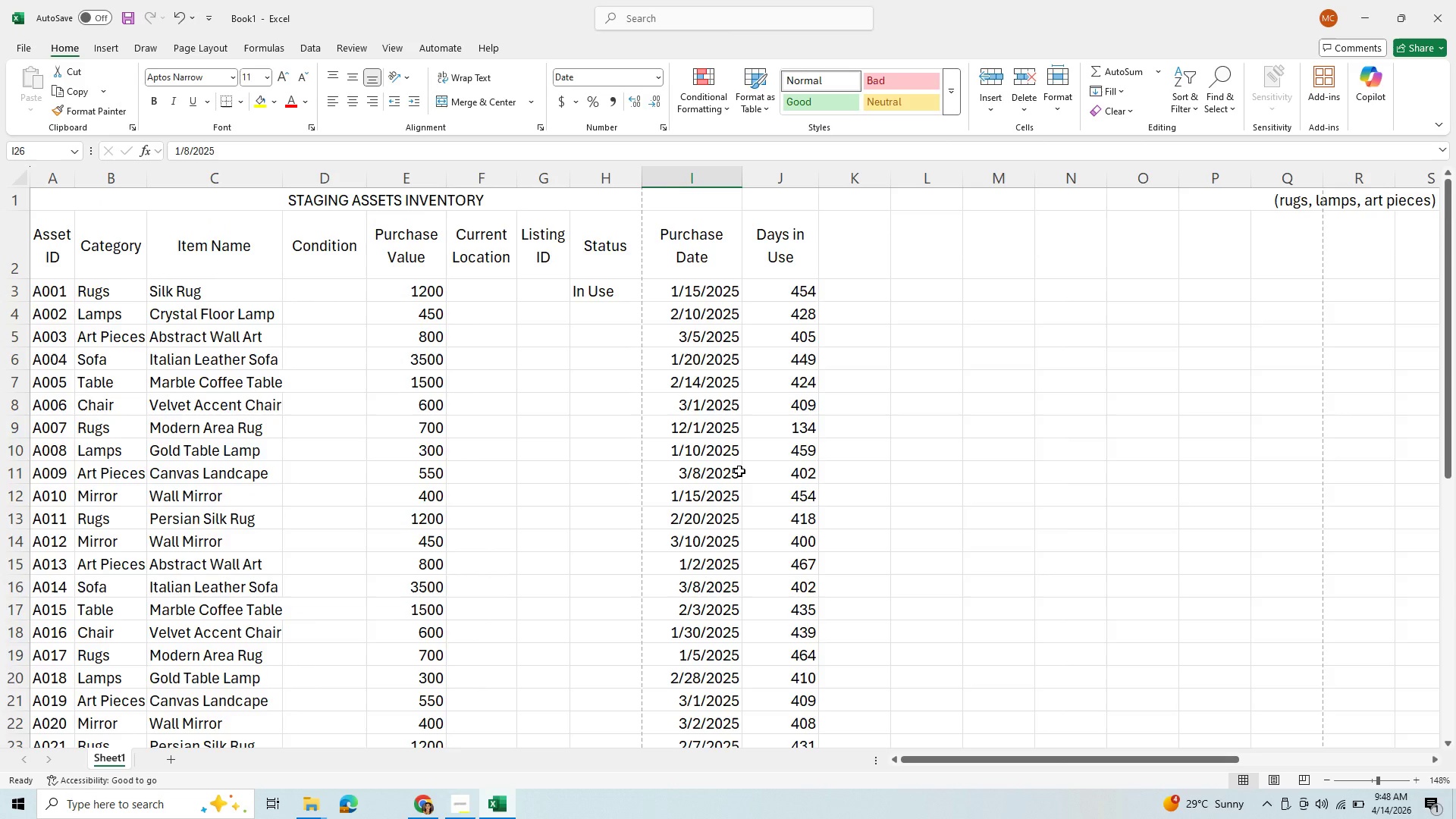 
scroll: coordinate [739, 471], scroll_direction: down, amount: 6.0
 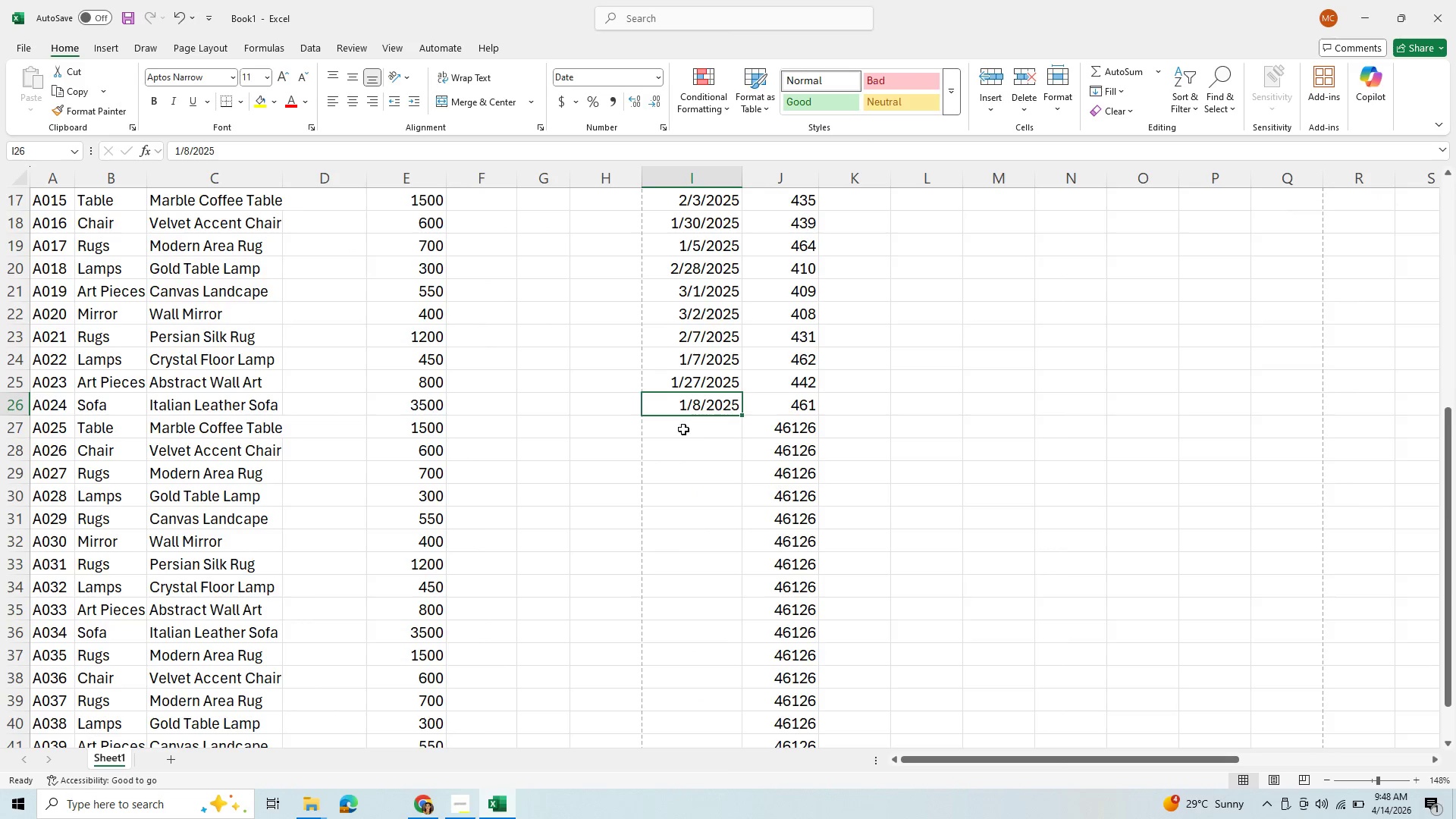 
left_click([686, 425])
 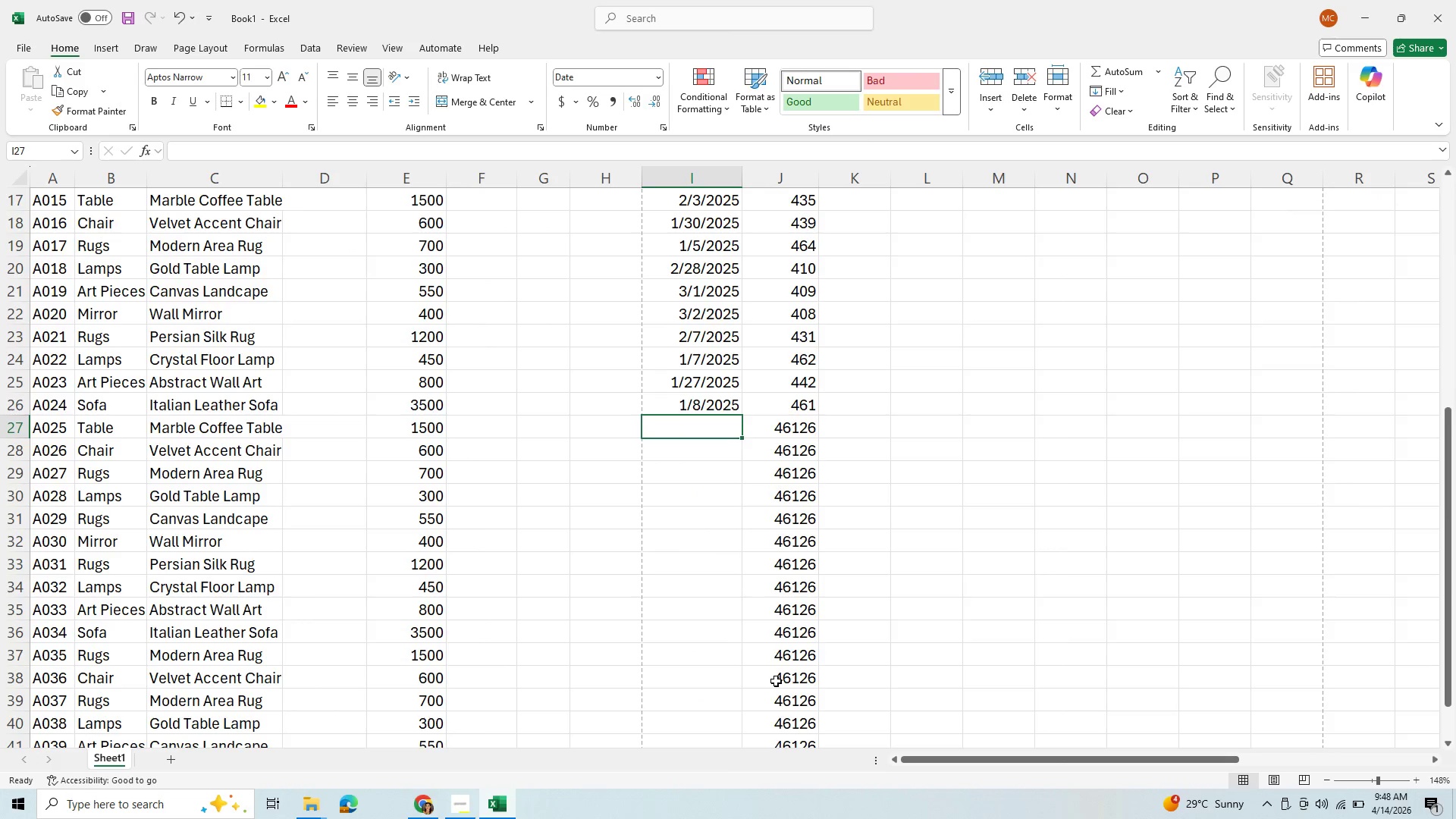 
scroll: coordinate [769, 683], scroll_direction: down, amount: 4.0
 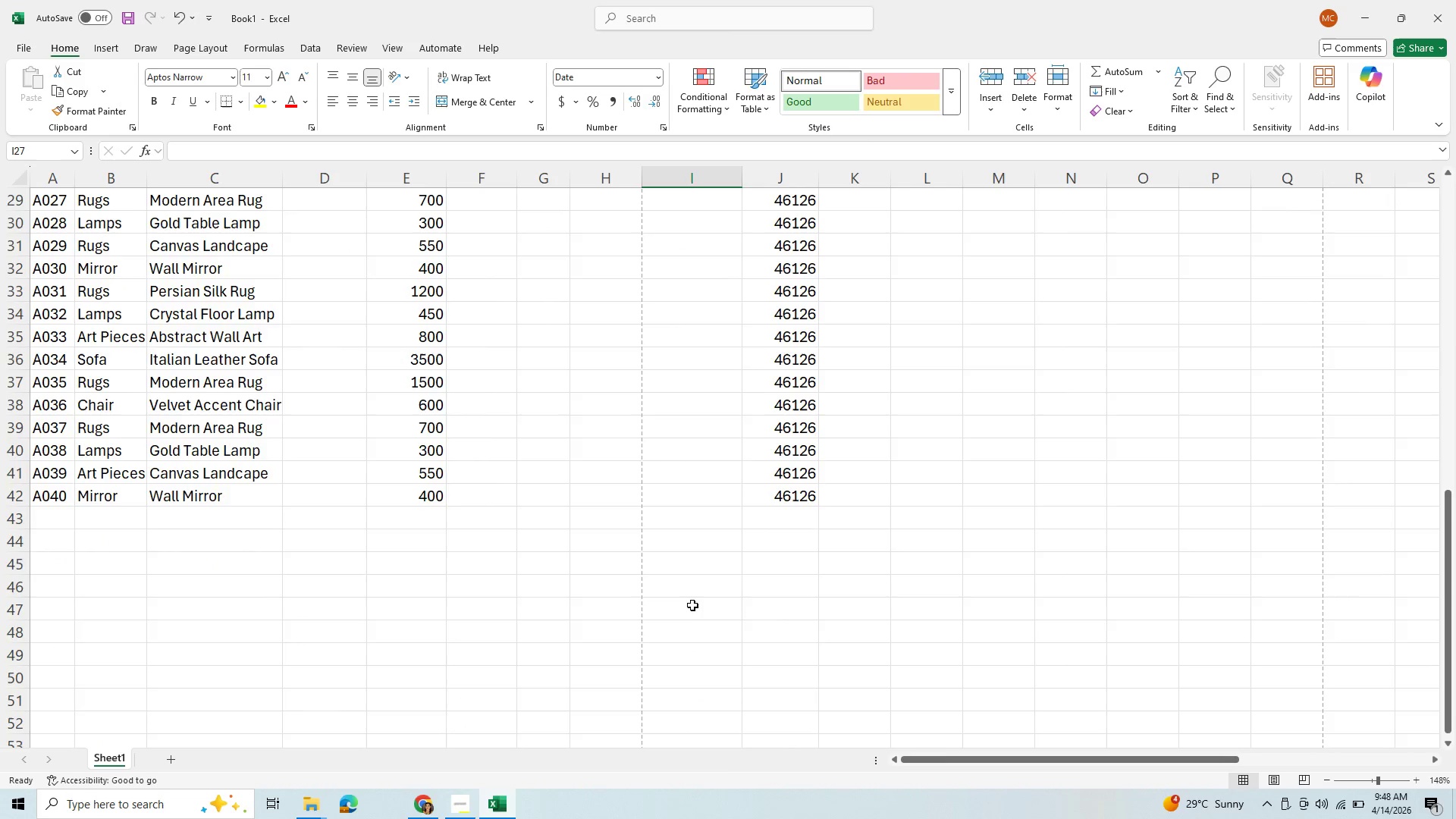 
scroll: coordinate [698, 485], scroll_direction: up, amount: 4.0
 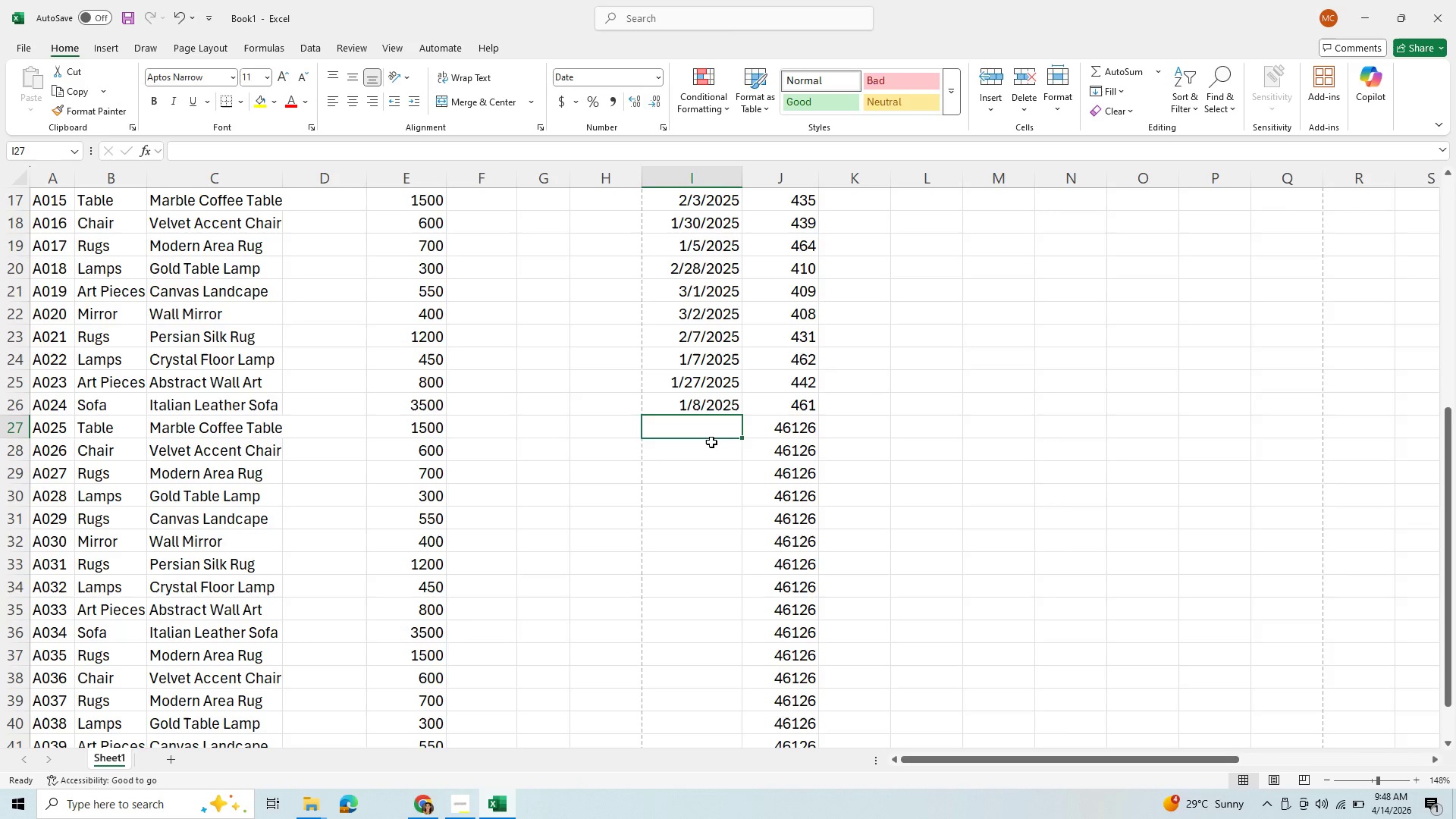 
type(1/22/2025)
 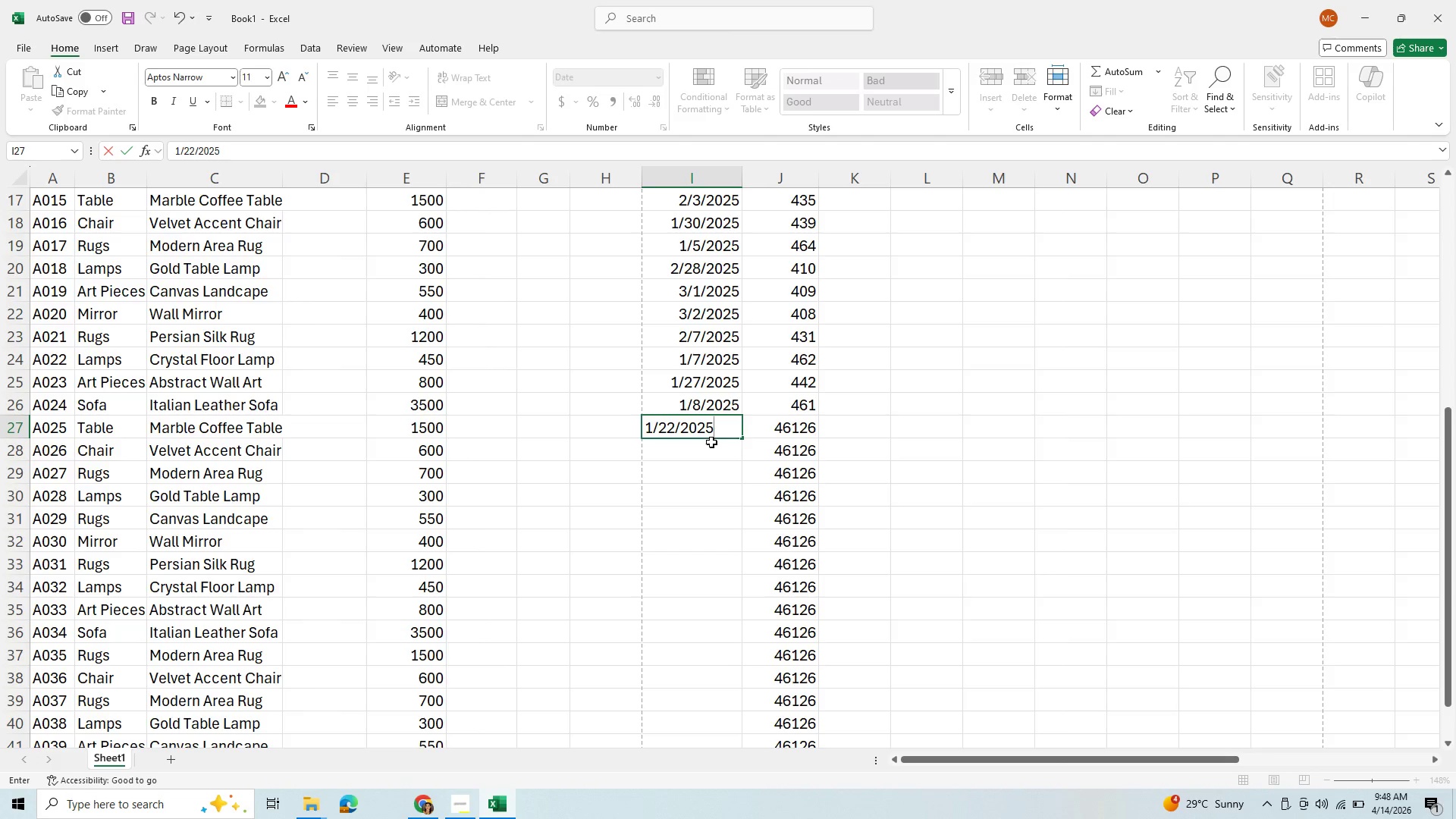 
key(Enter)
 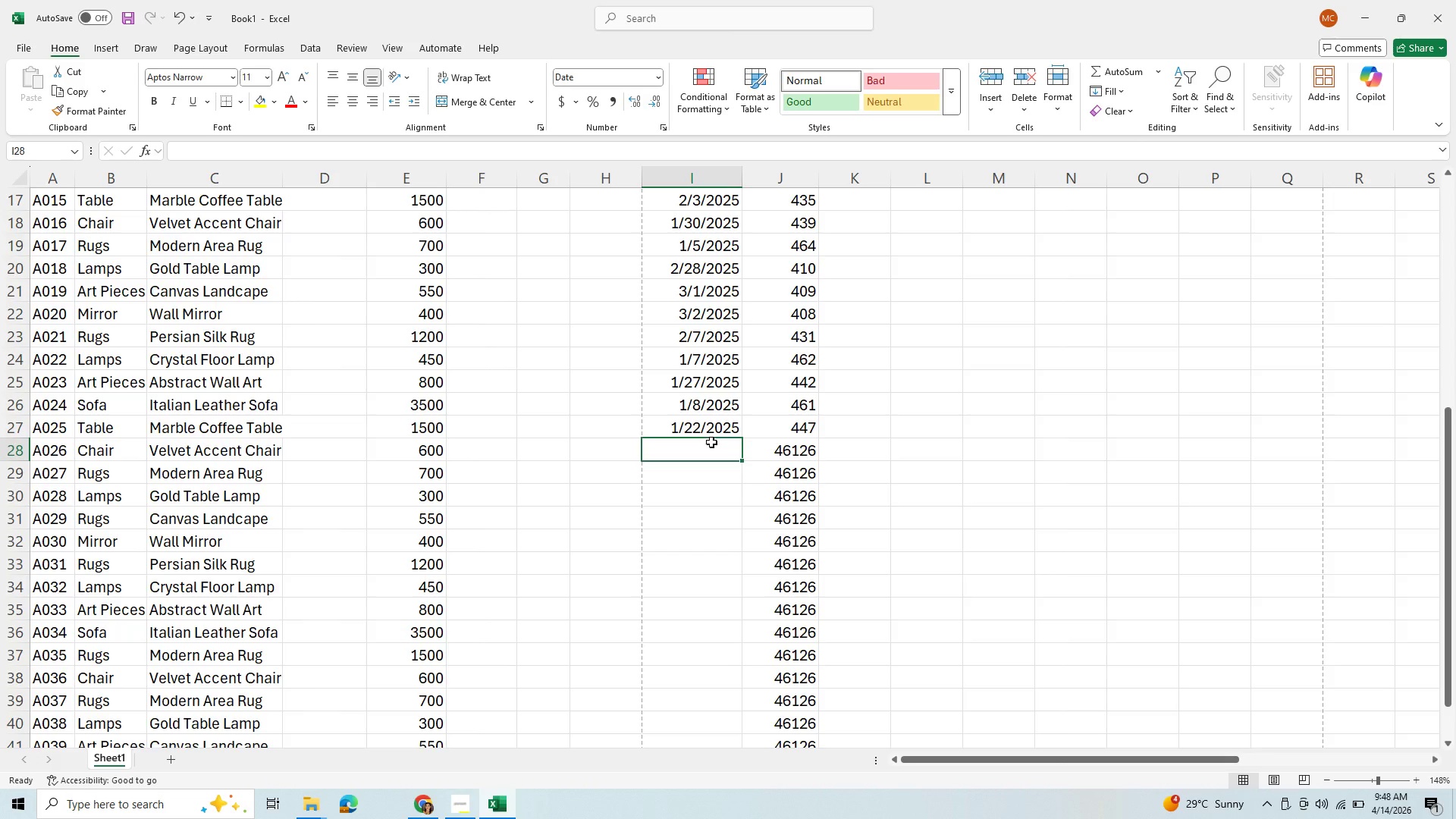 
type(2/09/2025)
 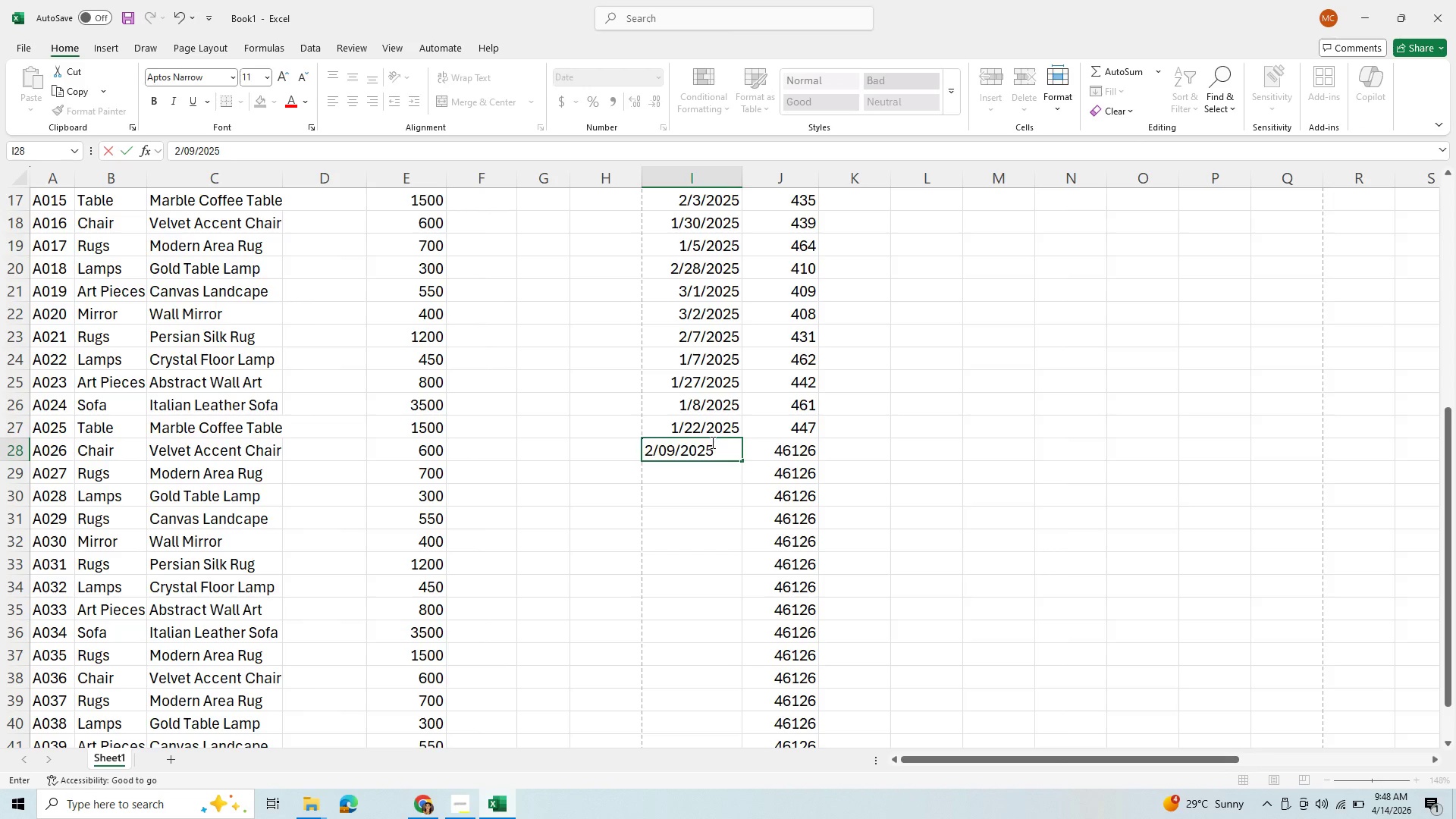 
key(Enter)
 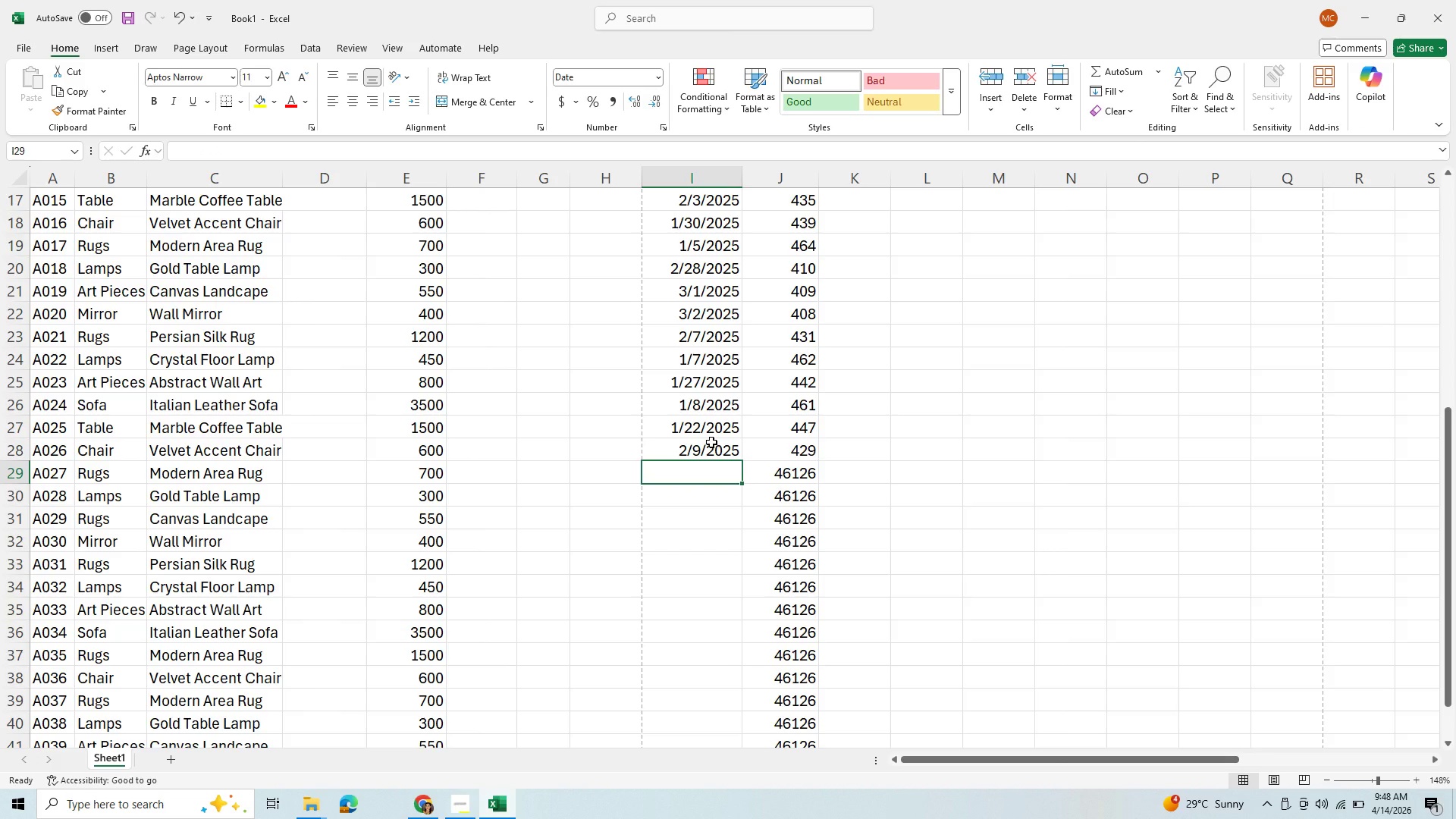 
type(1/27/22)
key(Backspace)
type(025)
 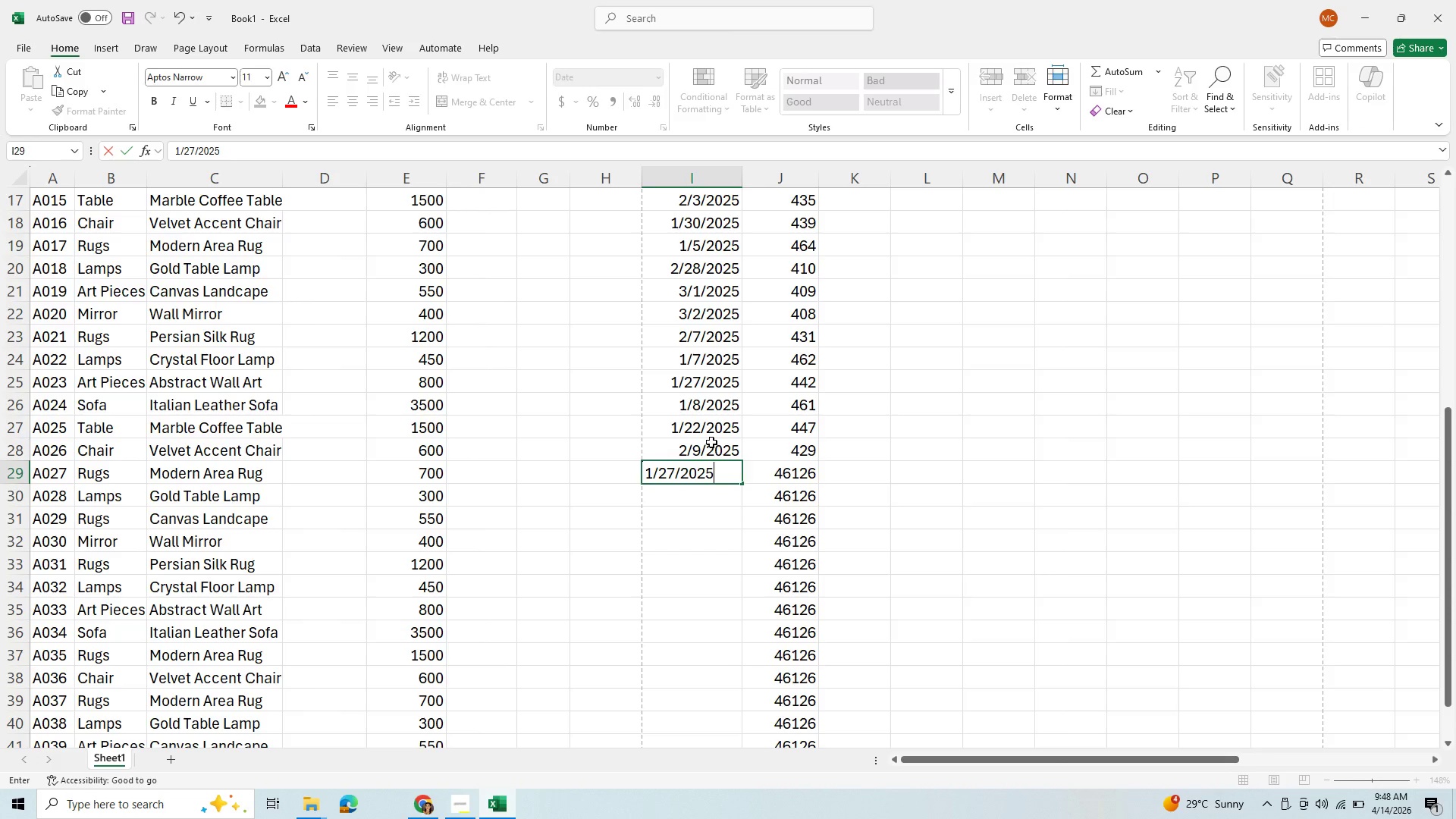 
key(Enter)
 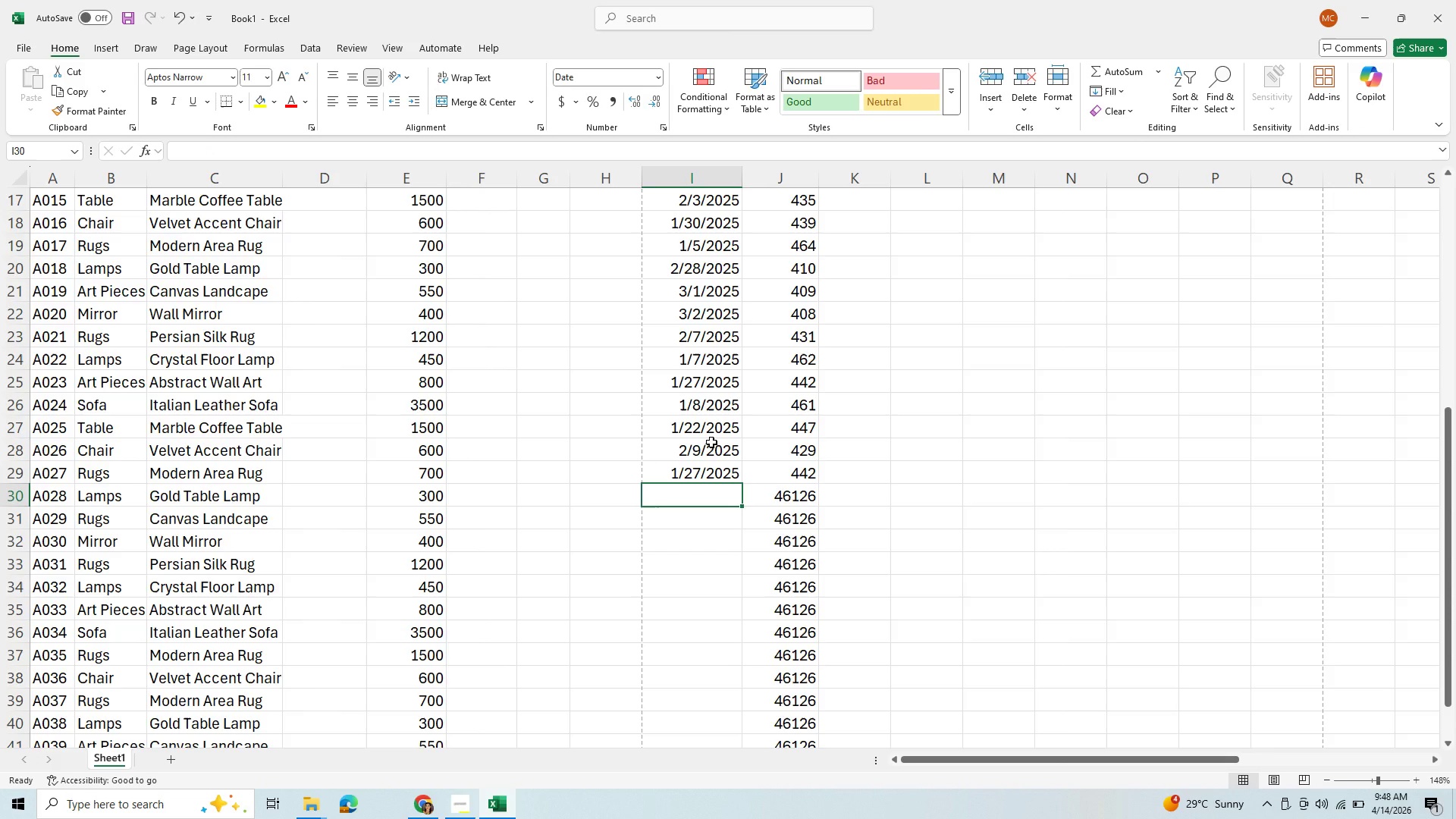 
key(1)
 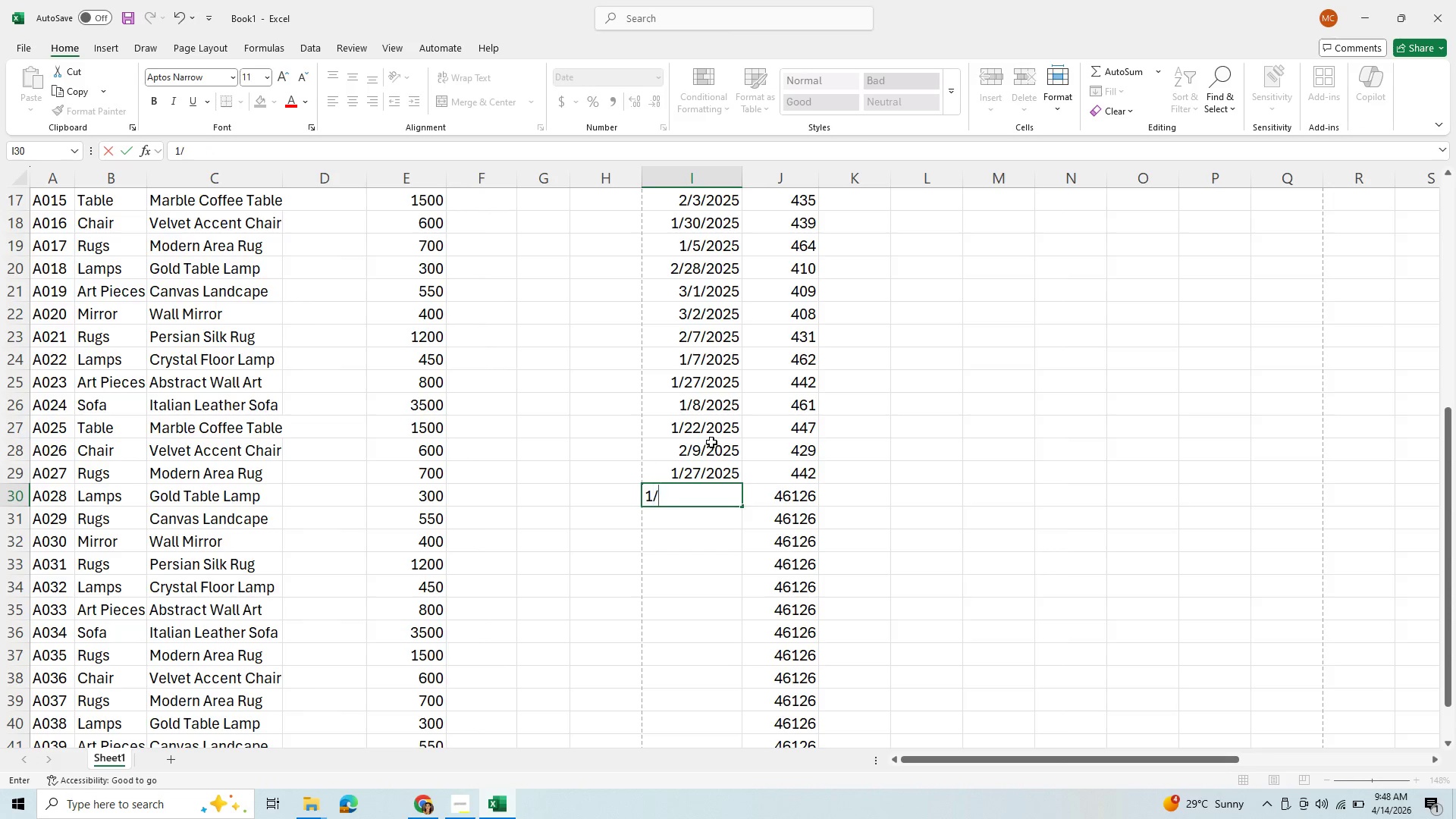 
key(Slash)
 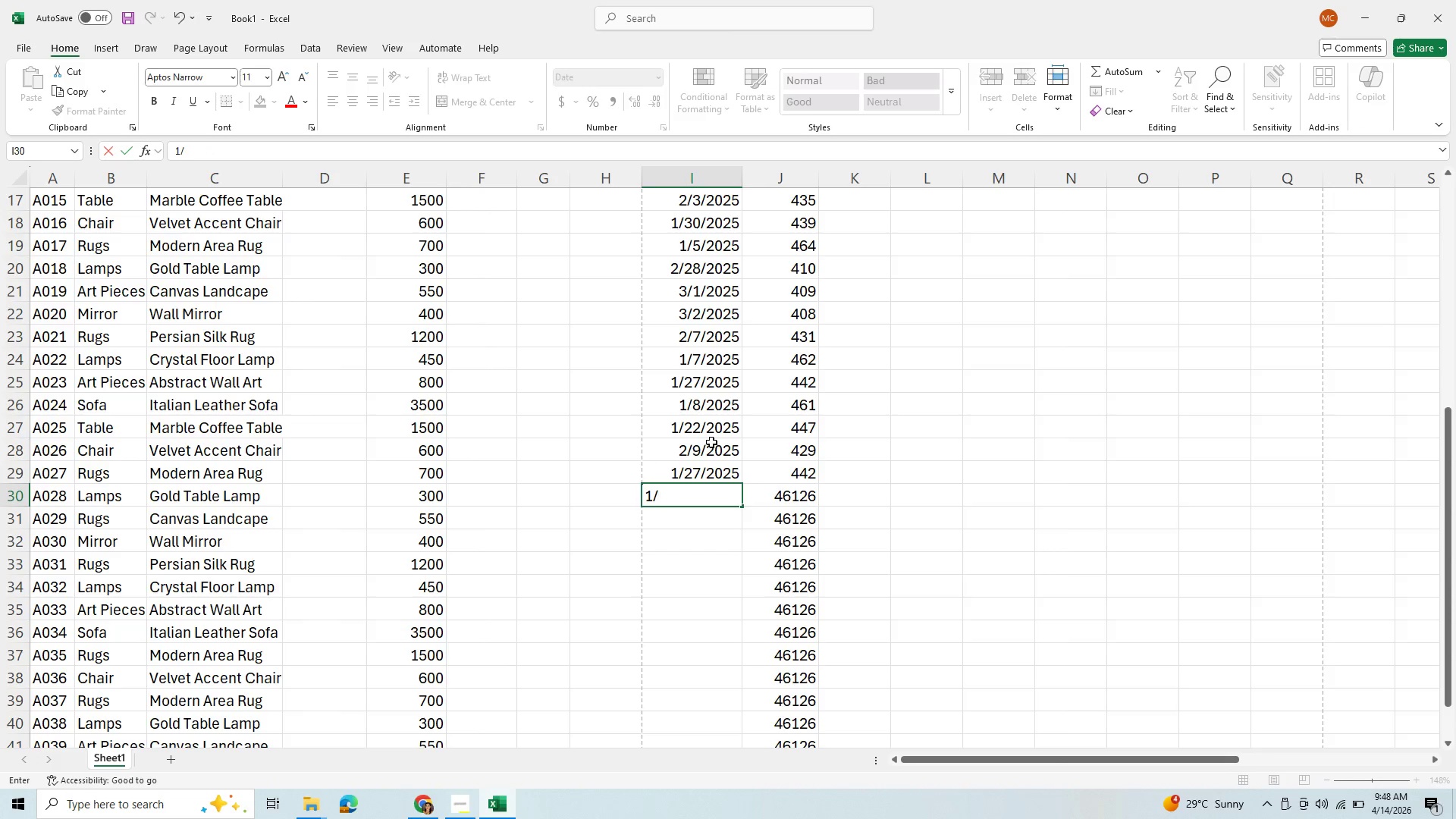 
key(Backspace)
 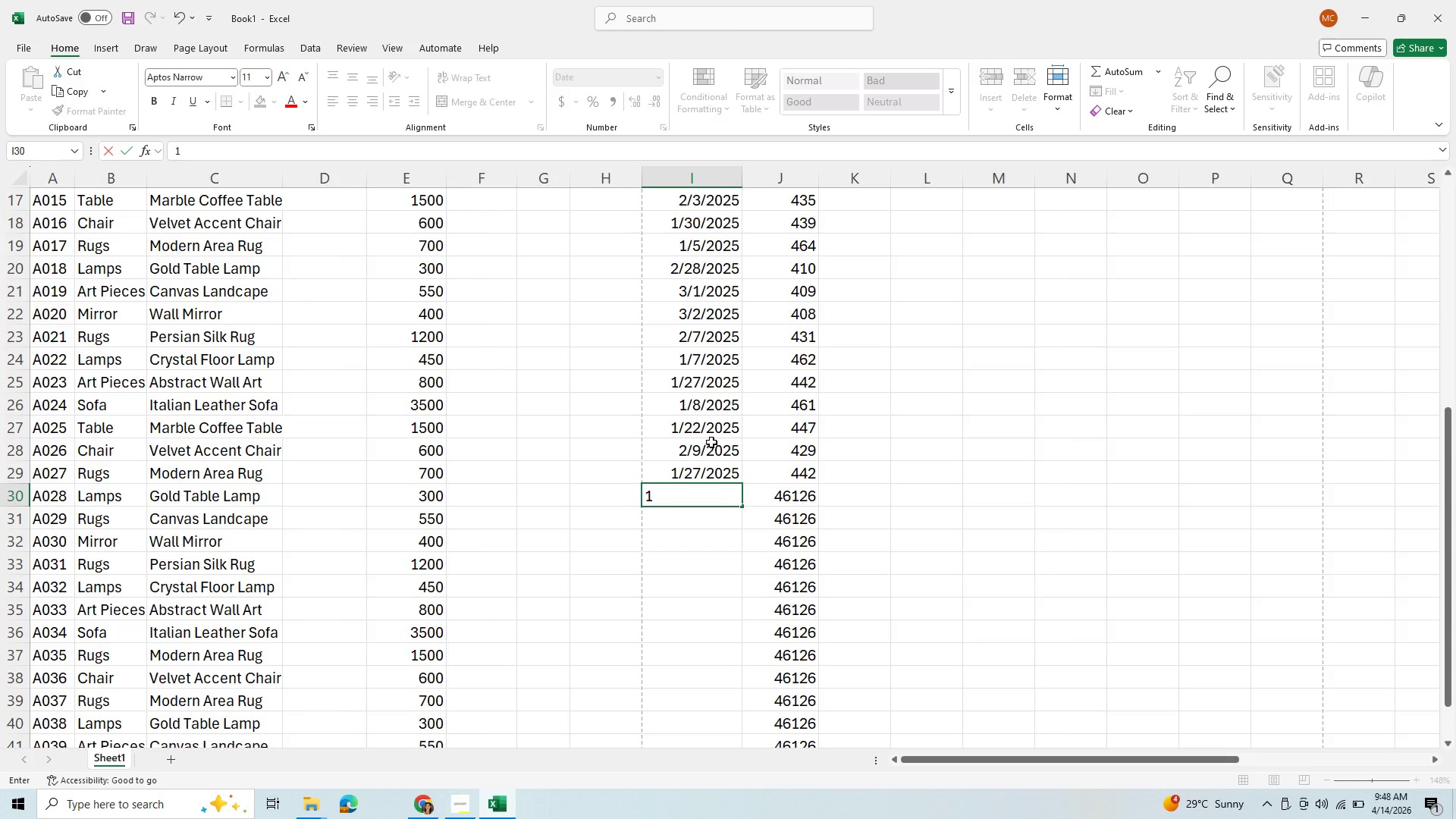 
type(20)
key(Backspace)
key(Backspace)
type(/20/2025)
 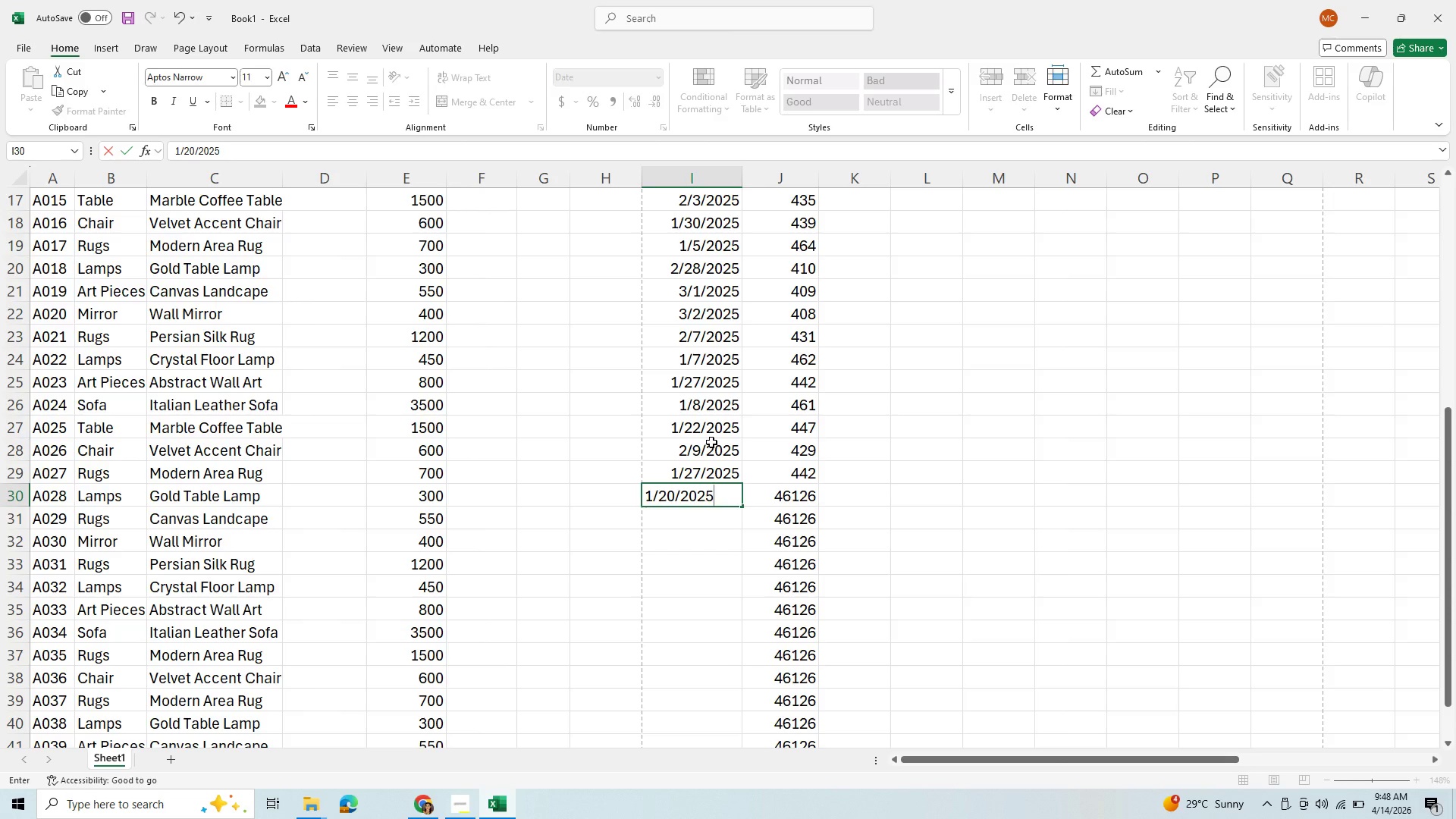 
key(Enter)
 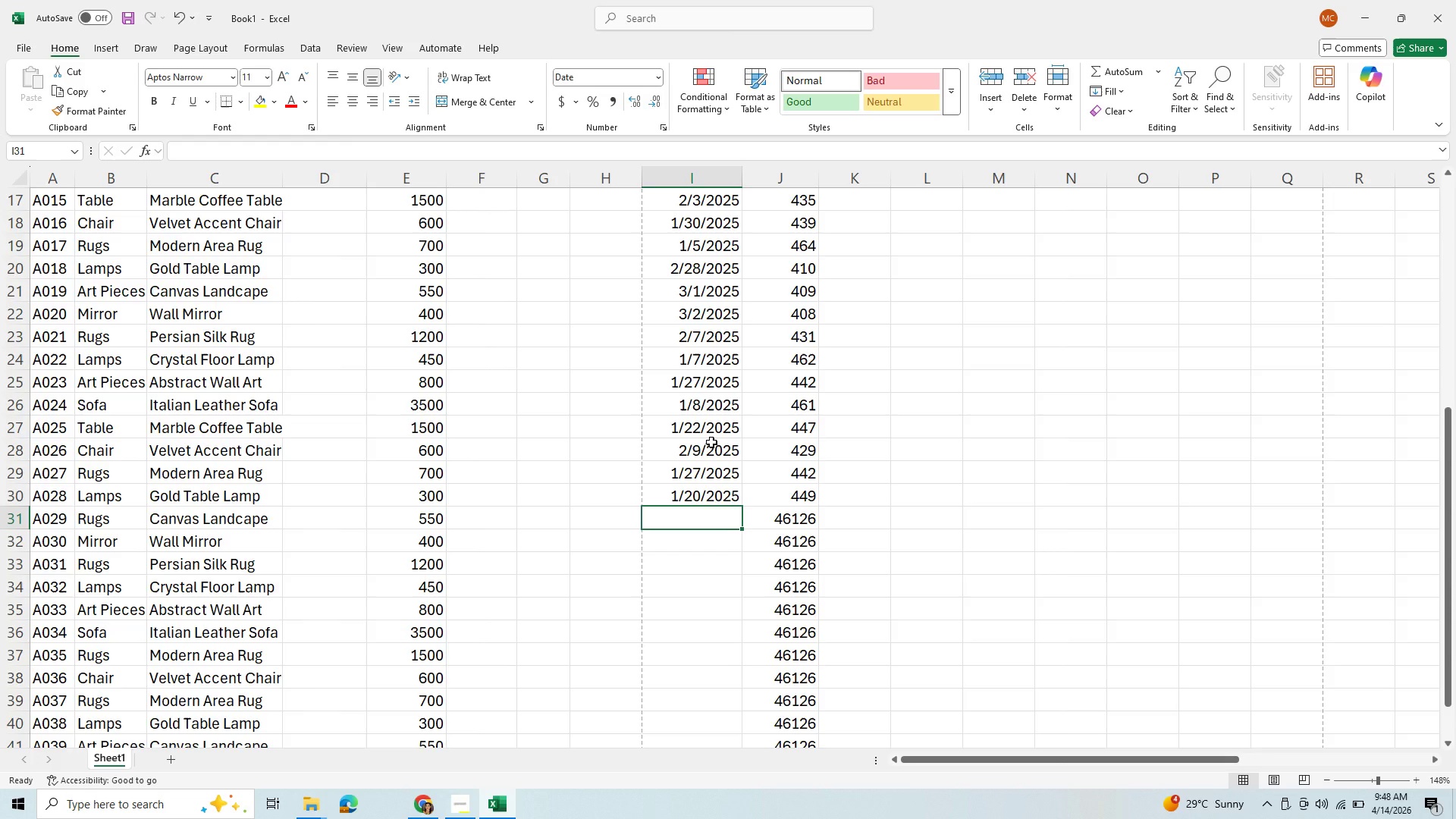 
type(1/19/2025)
 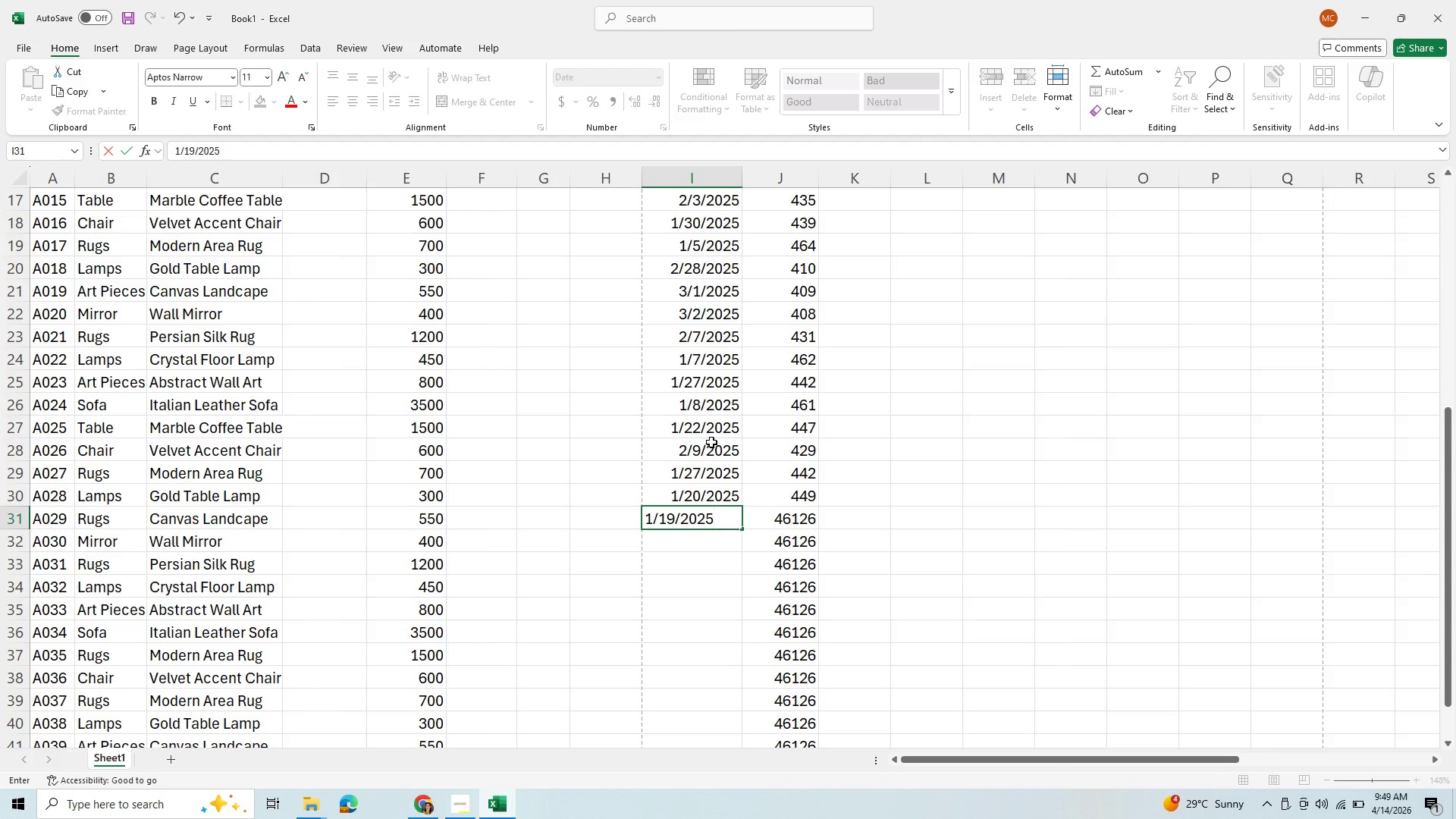 
key(Enter)
 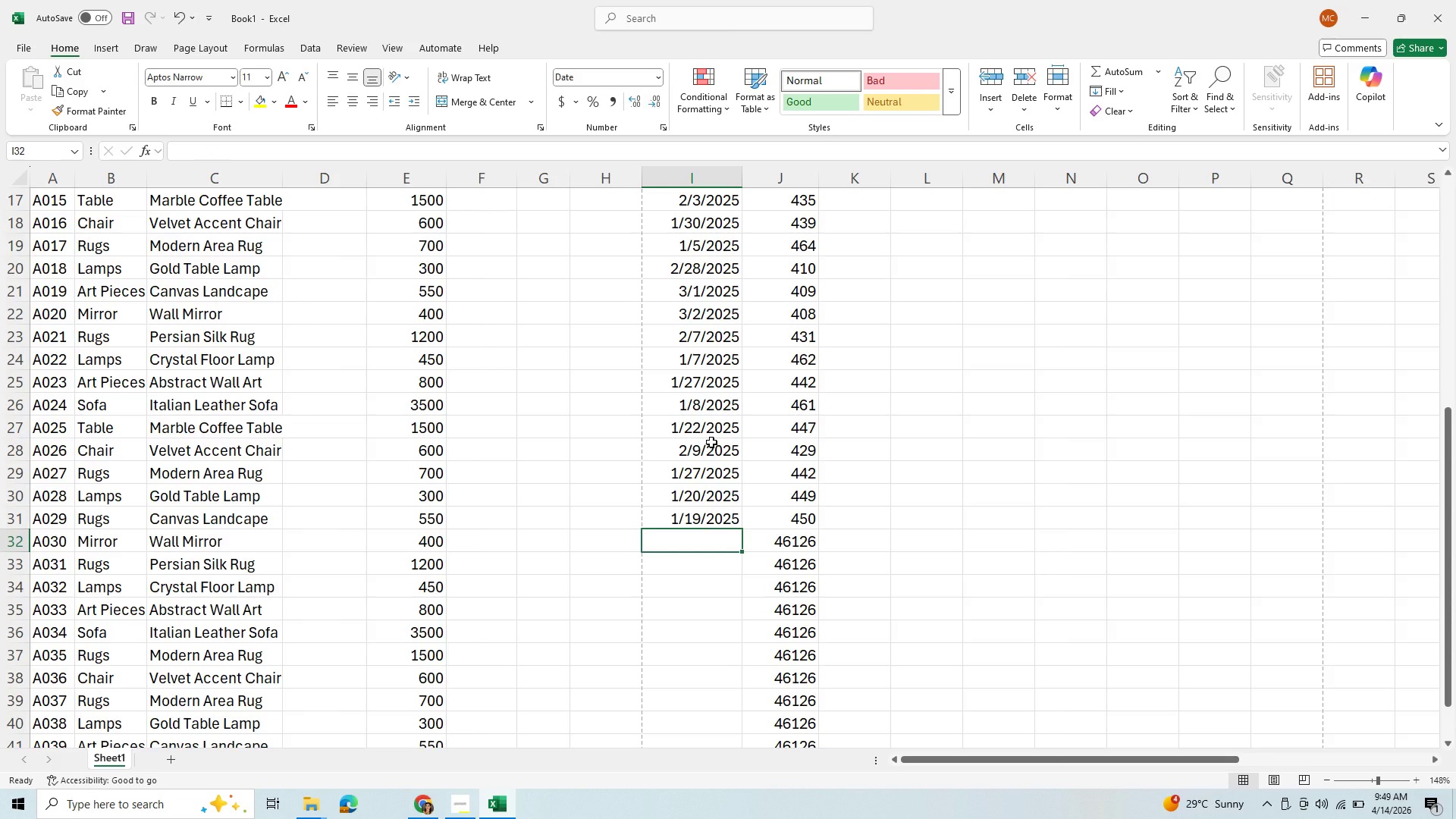 
type(1/11/201)
key(Backspace)
type(25)
 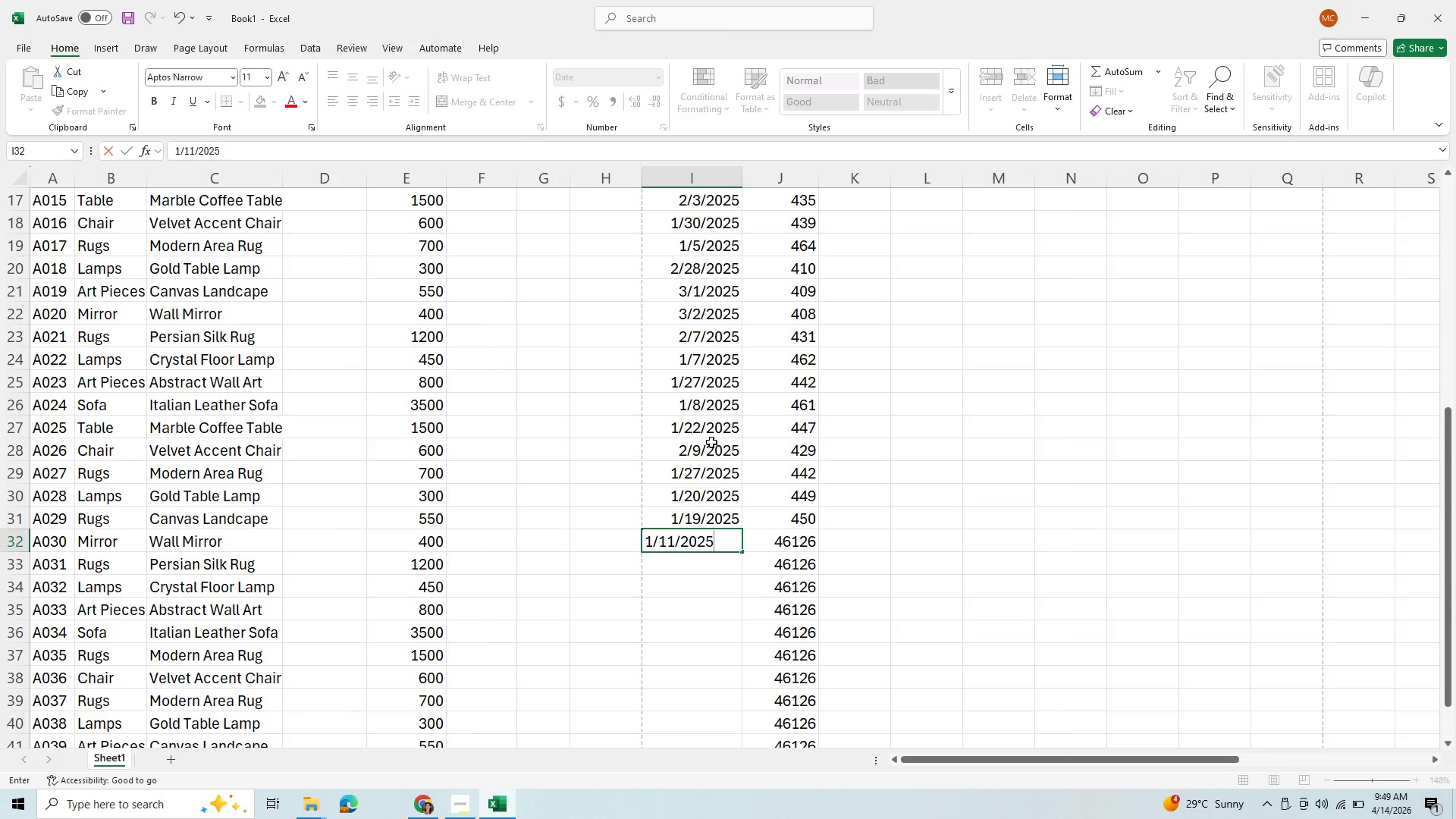 
key(Enter)
 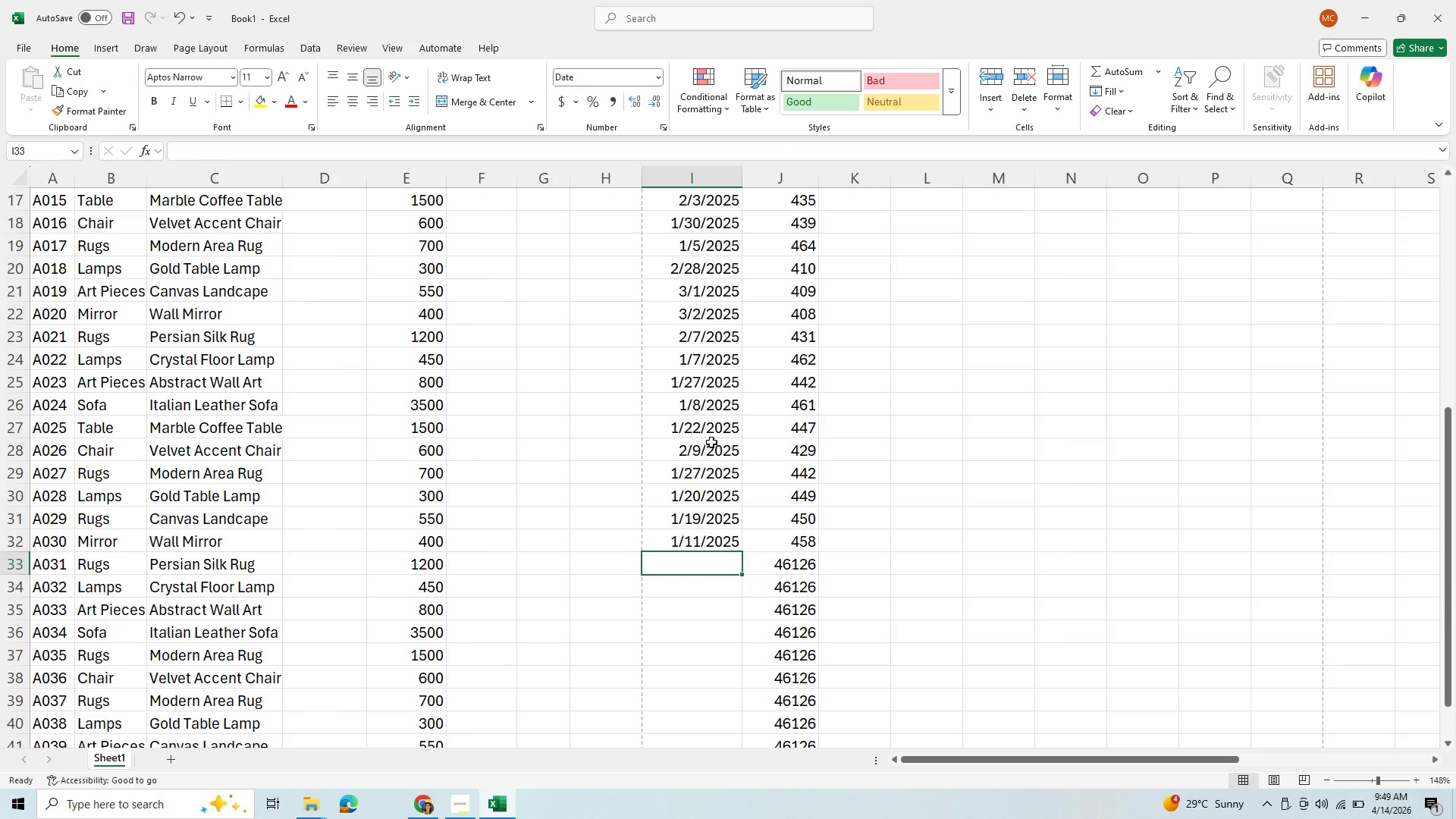 
type(2/11)
key(Backspace)
type(8/2-)
key(Backspace)
type(025)
 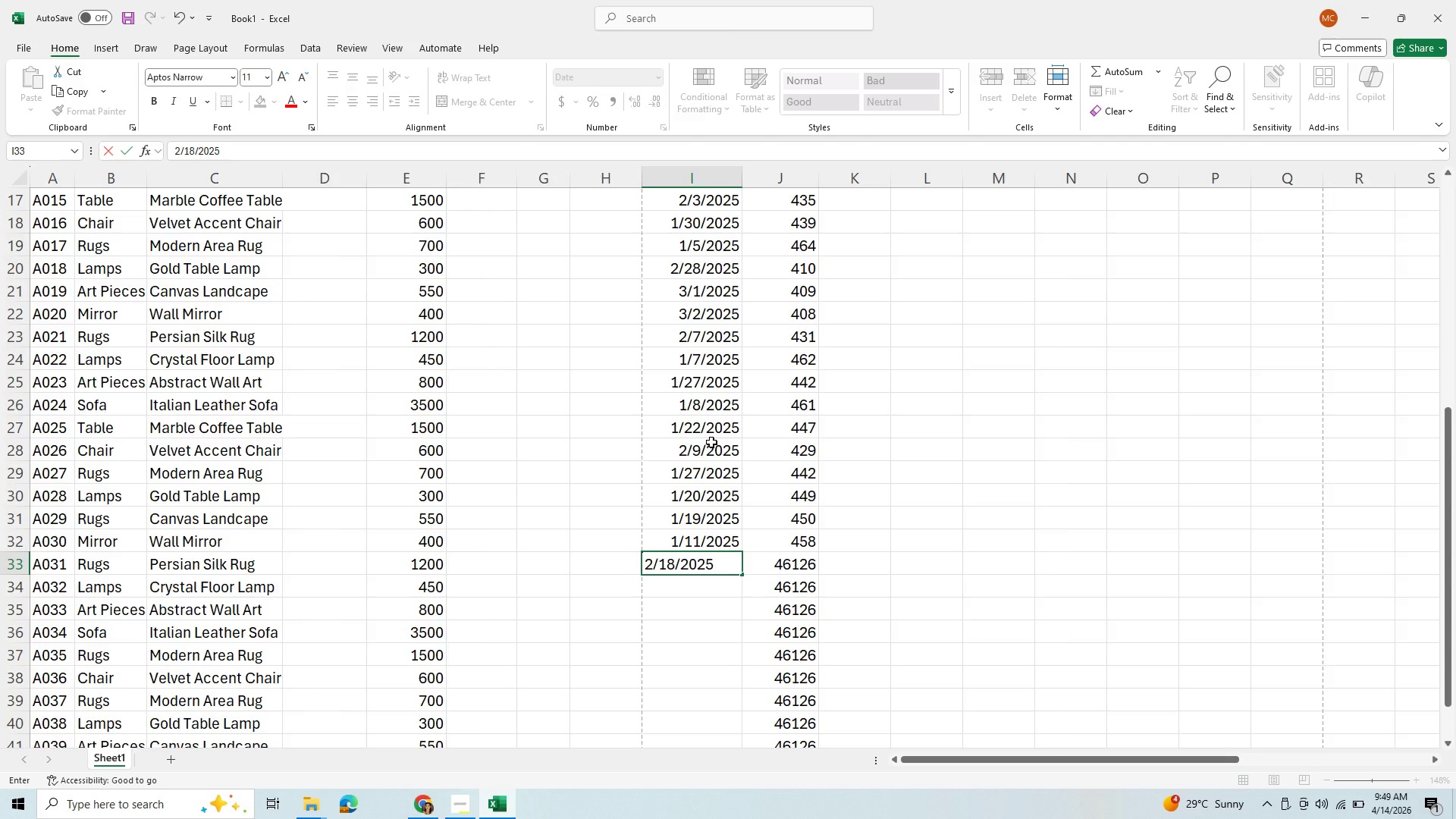 
key(Enter)
 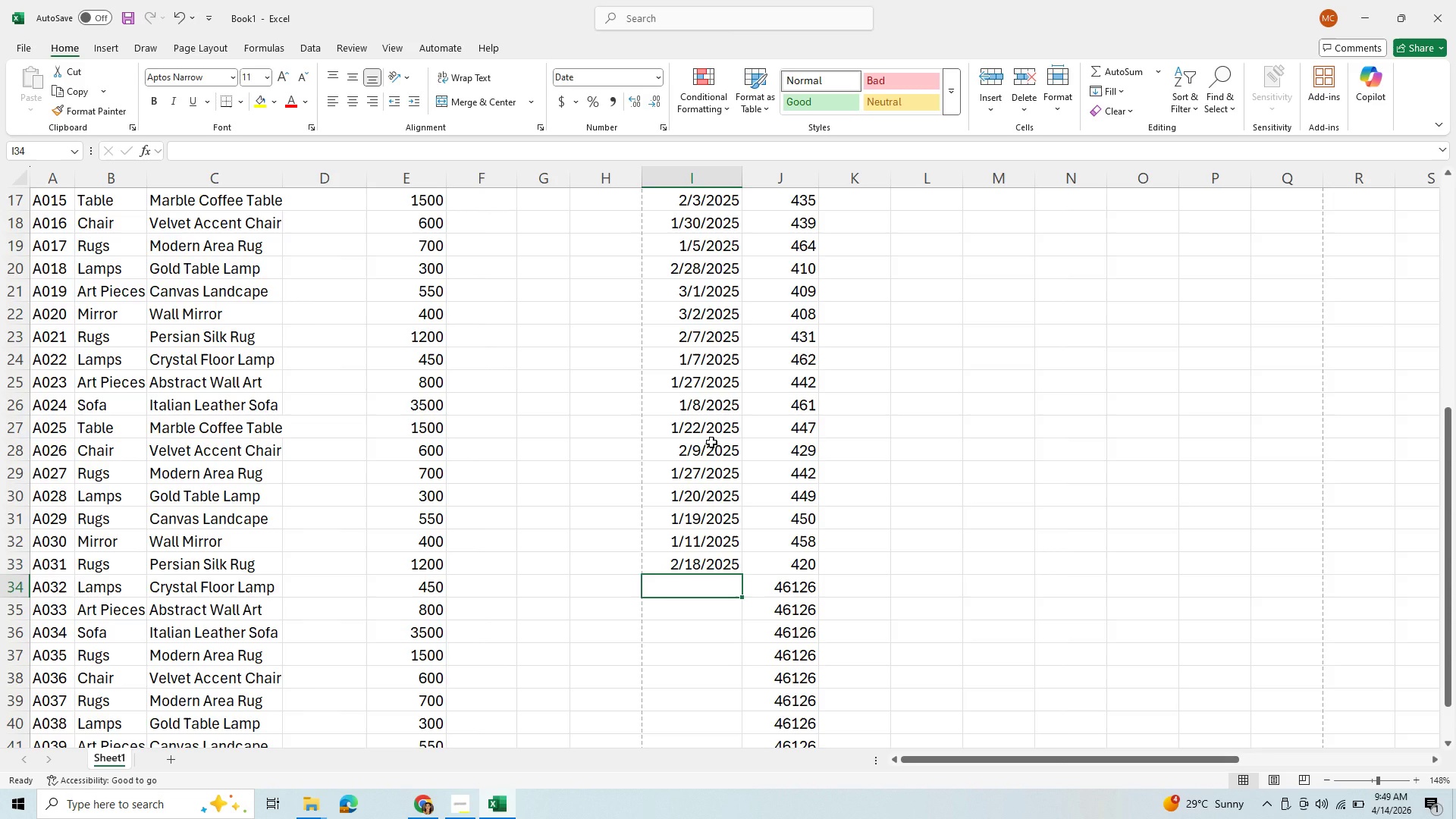 
key(3)
 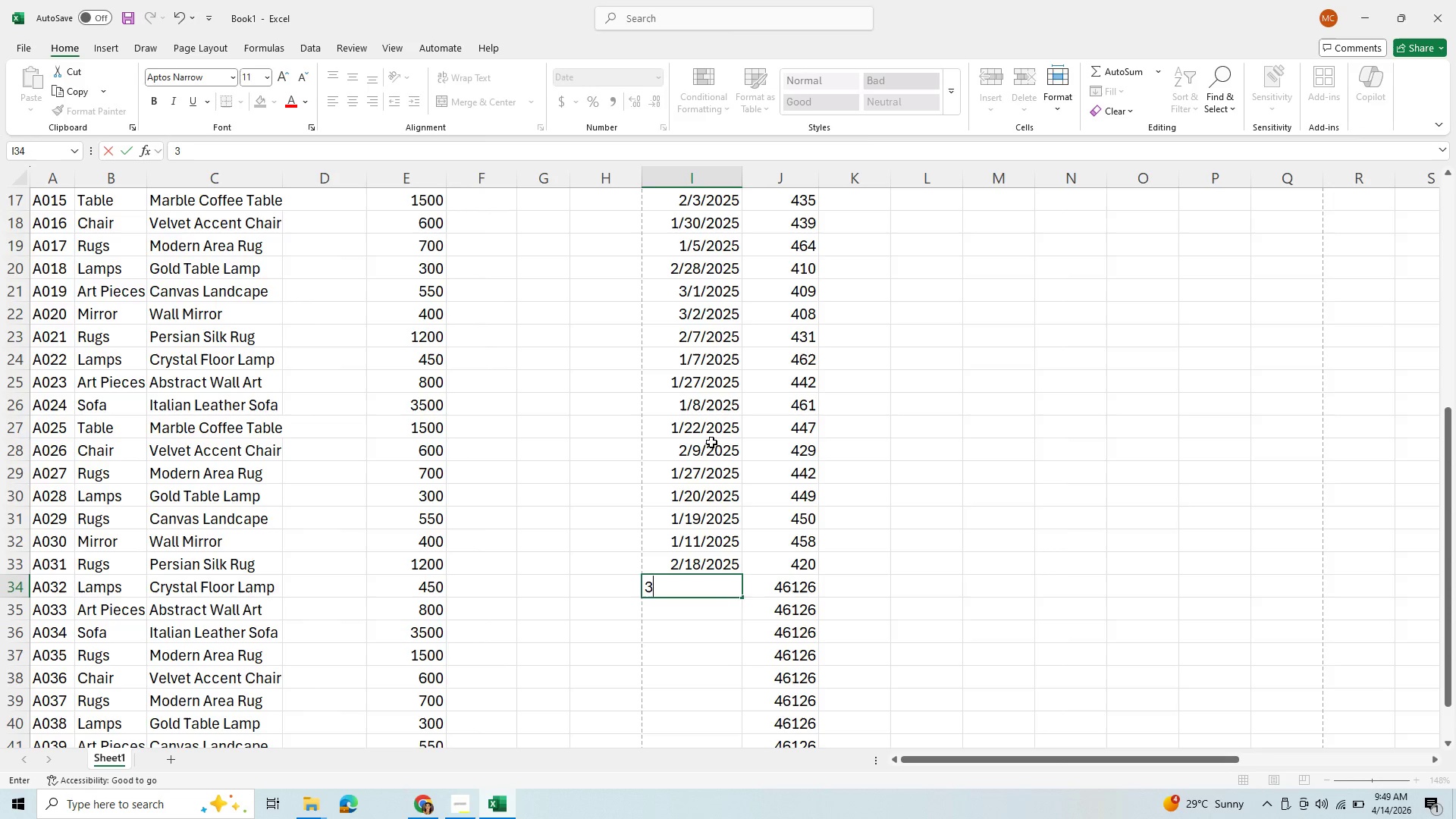 
key(Slash)
 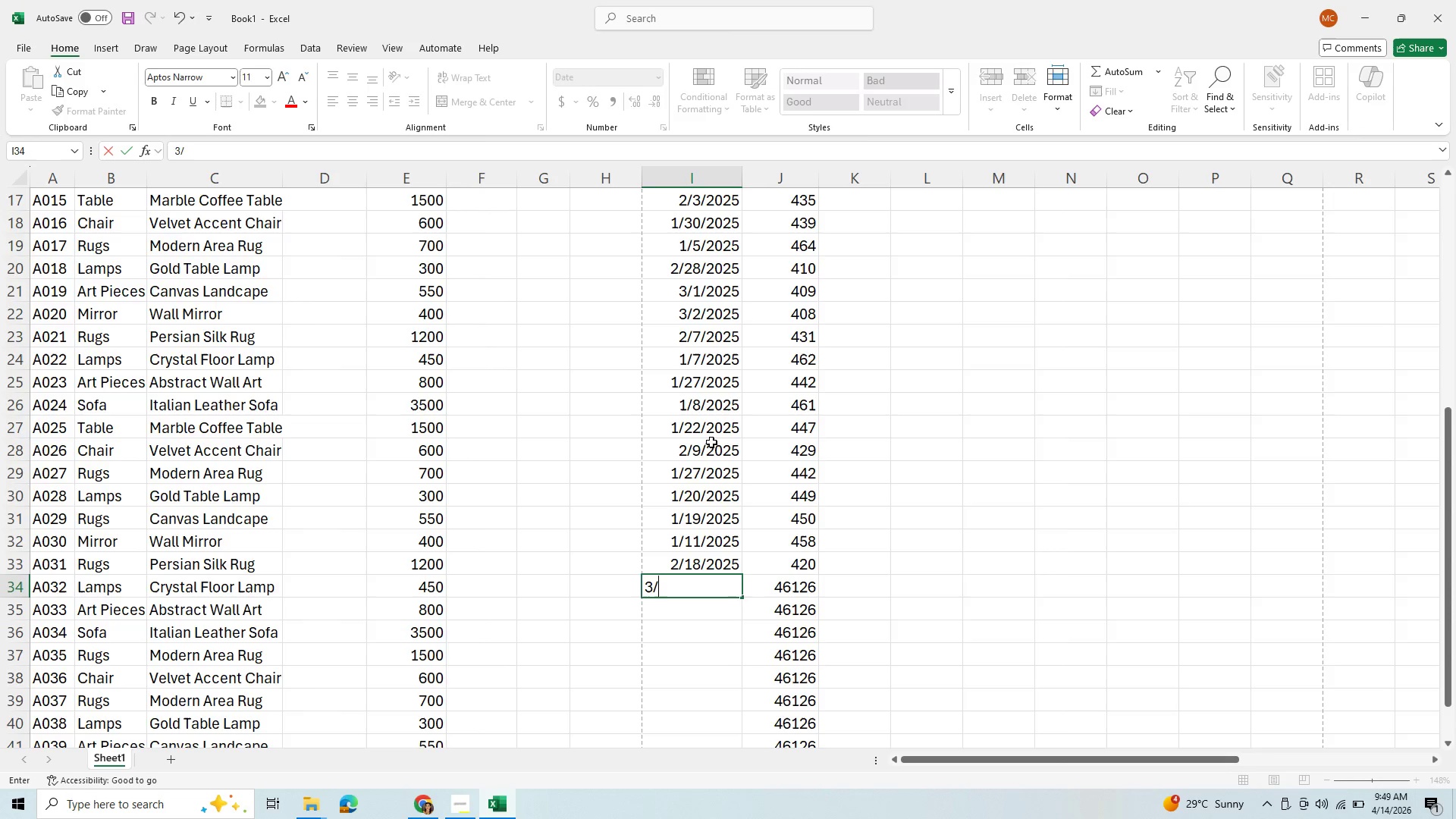 
key(3)
 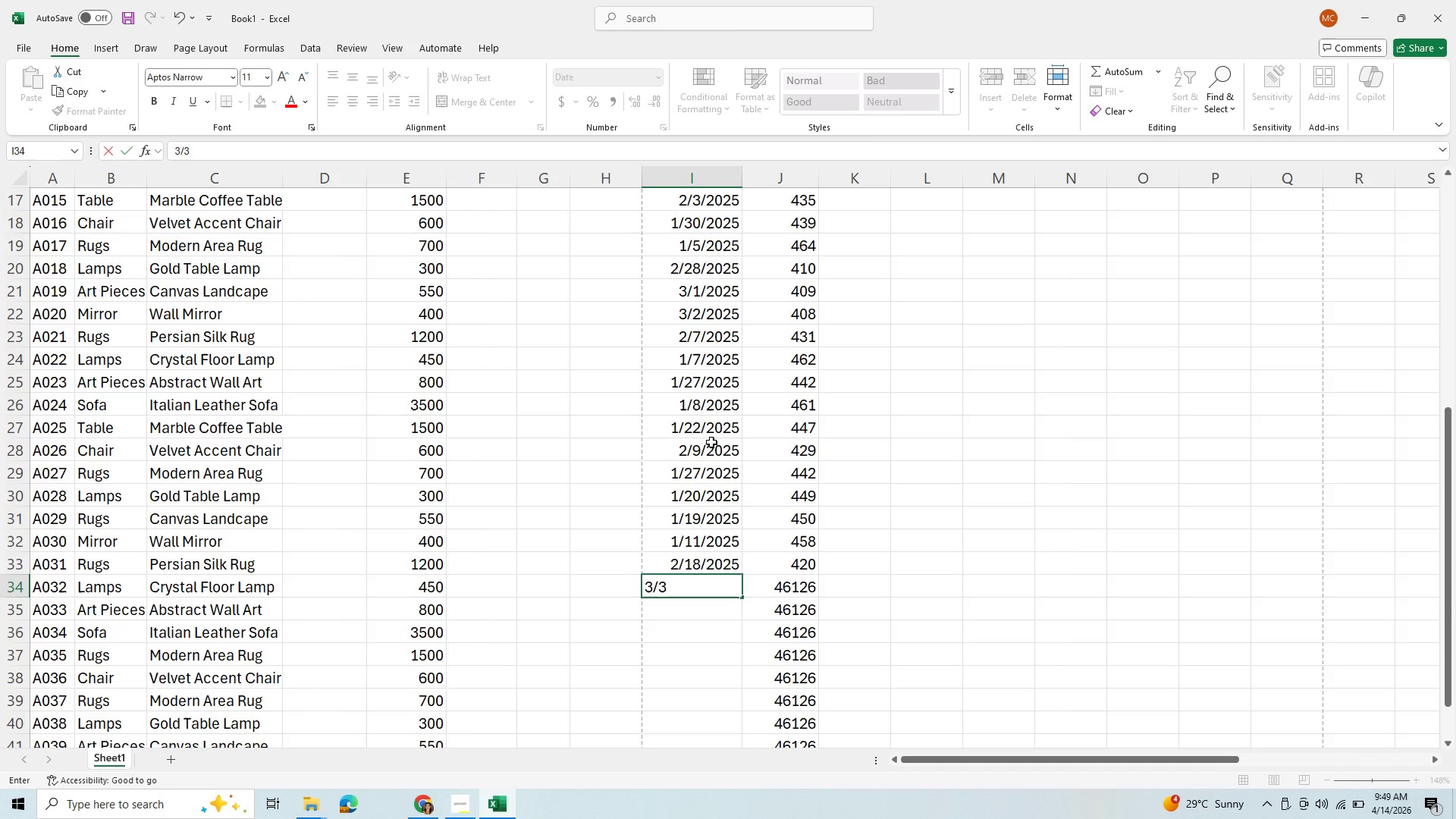 
key(Enter)
 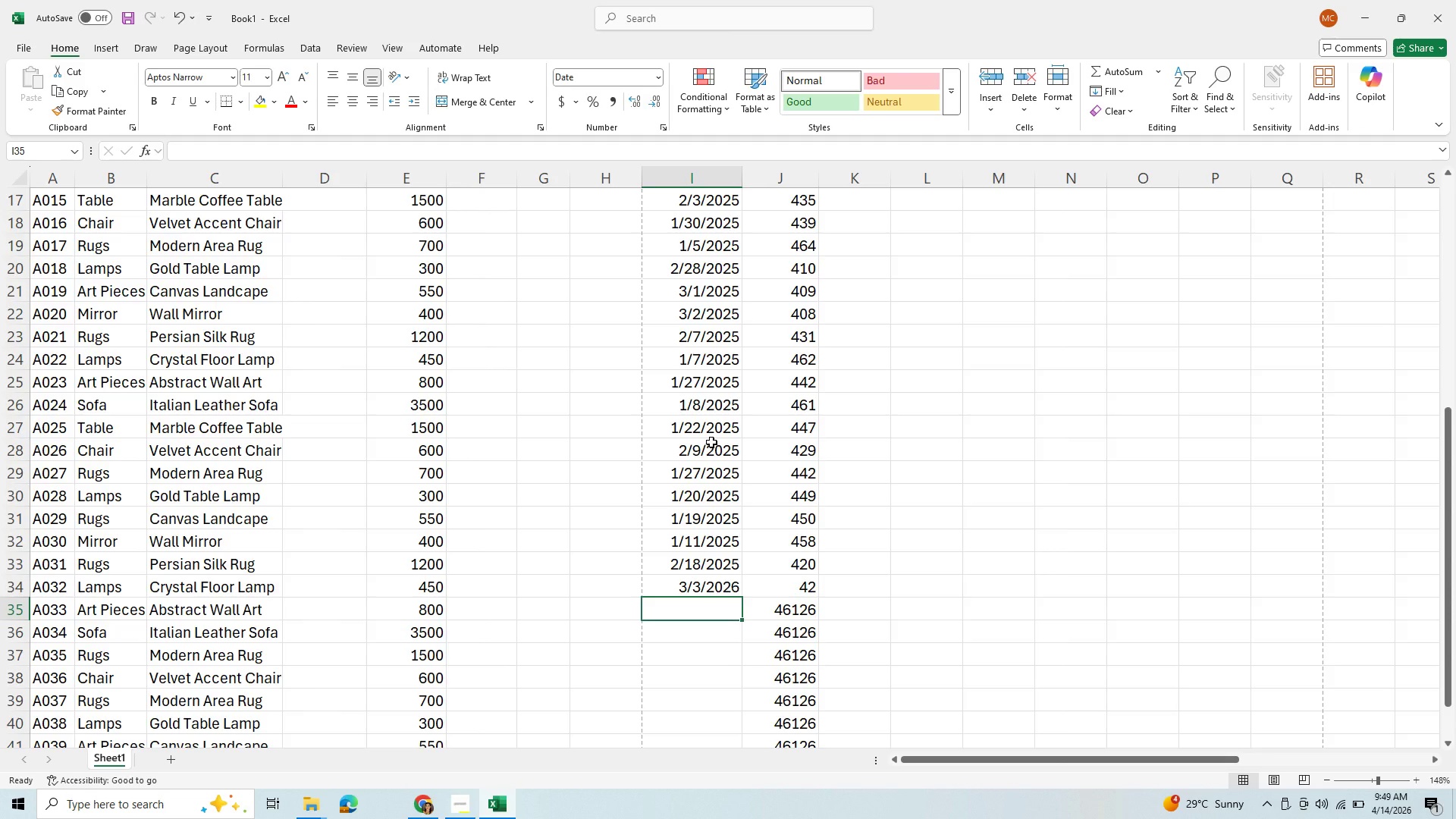 
key(ArrowUp)
 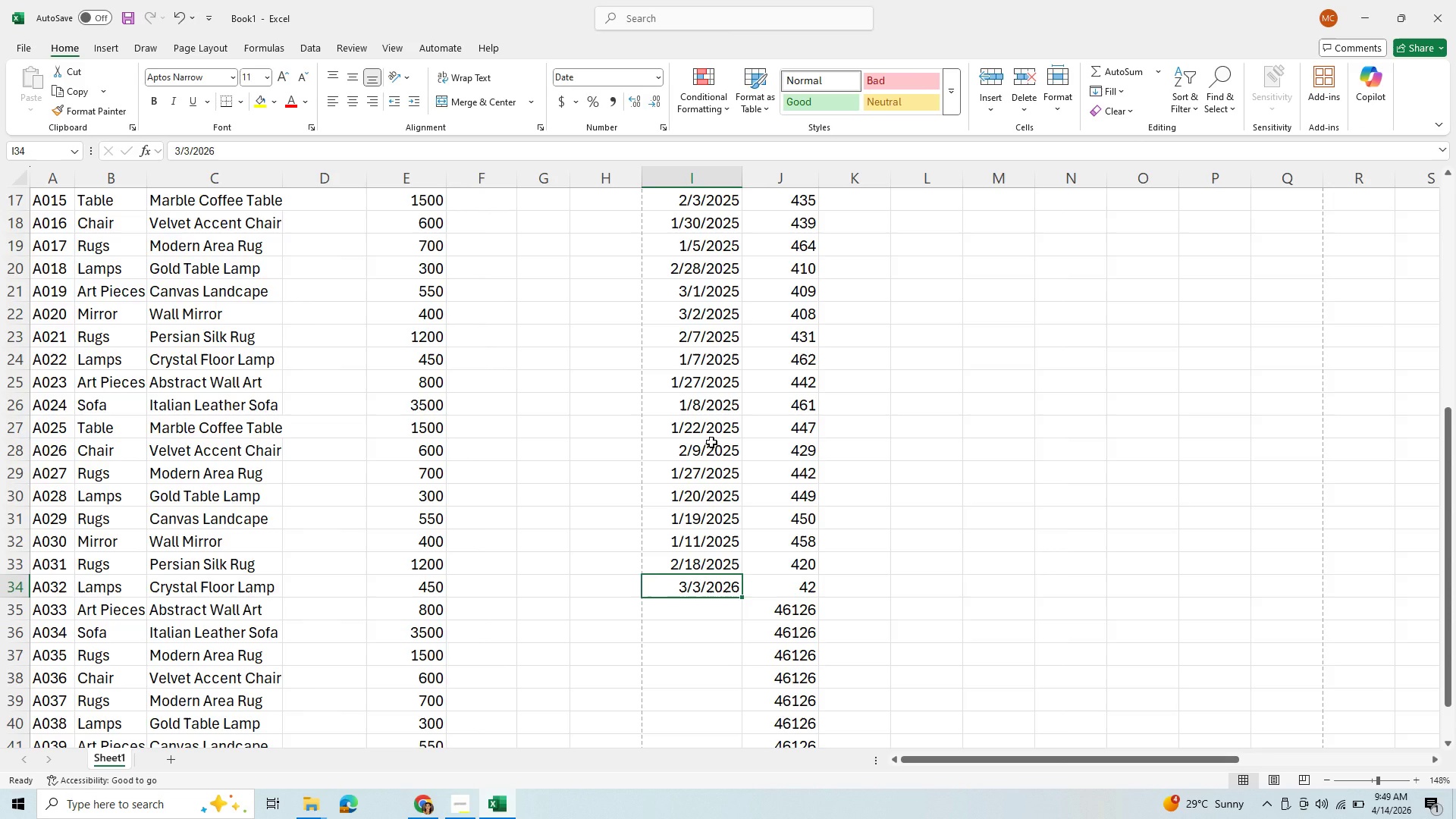 
type(33)
key(Backspace)
type(/3/2025)
 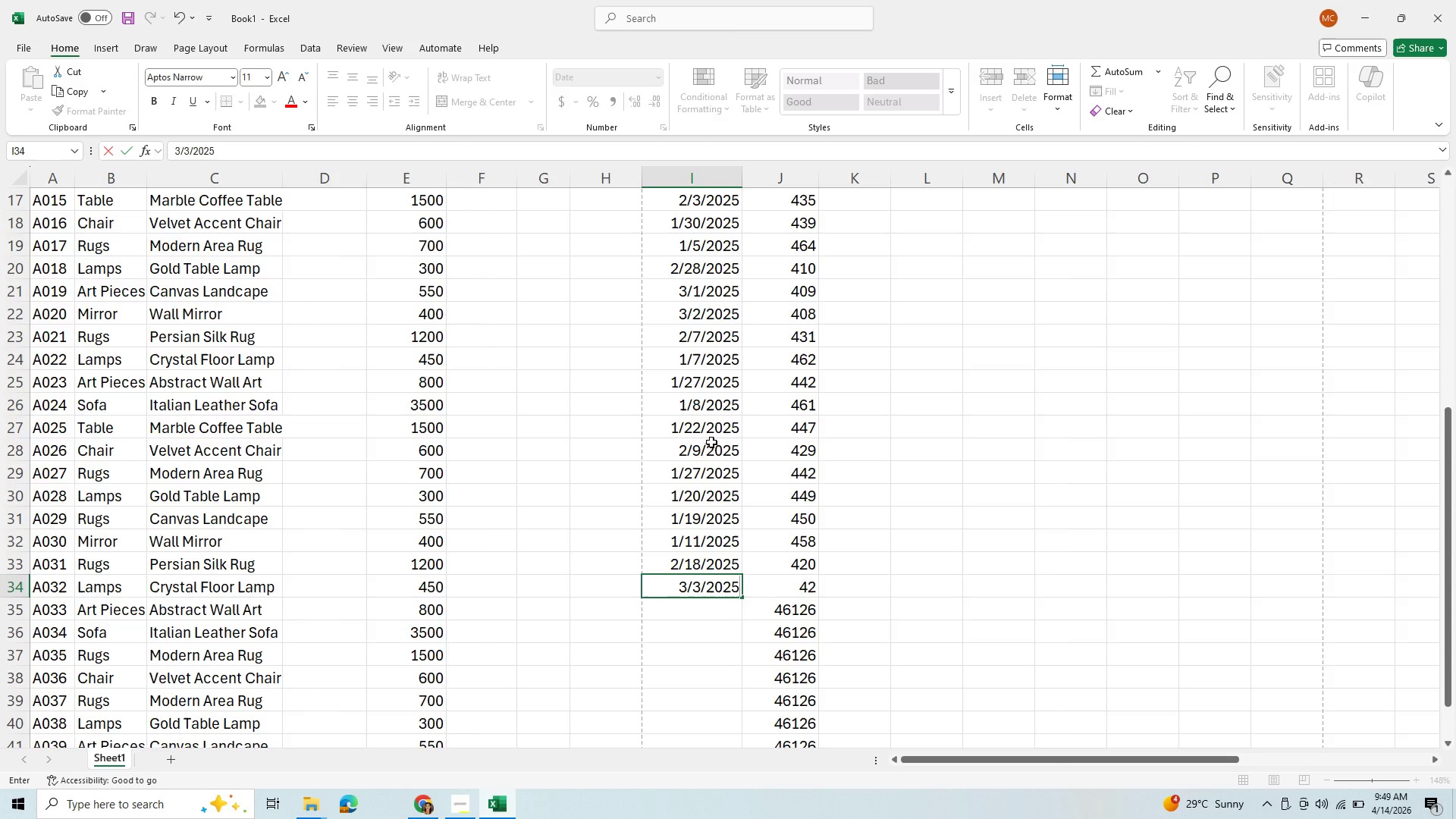 
key(Enter)
 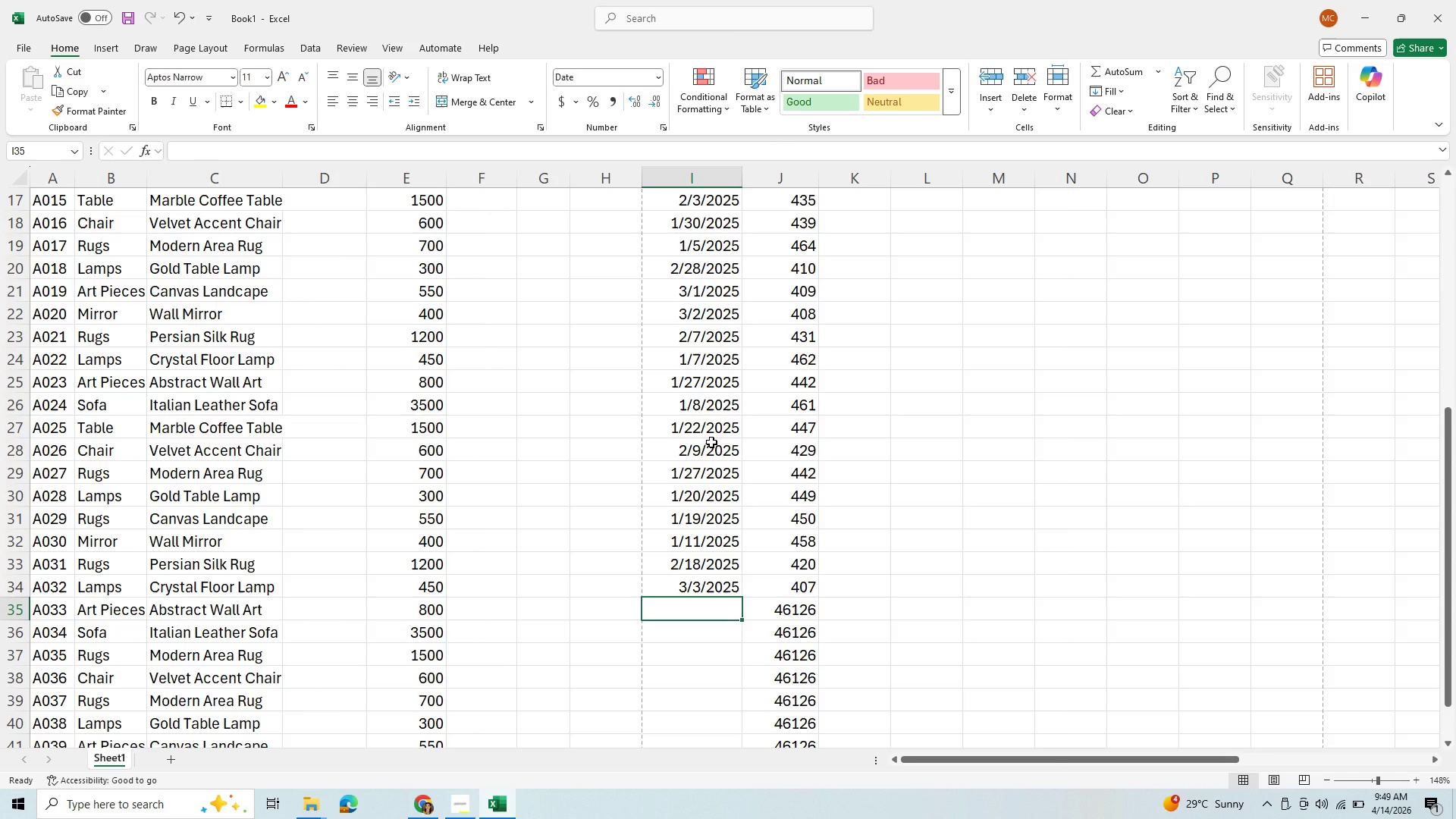 
type(2/9/2025)
 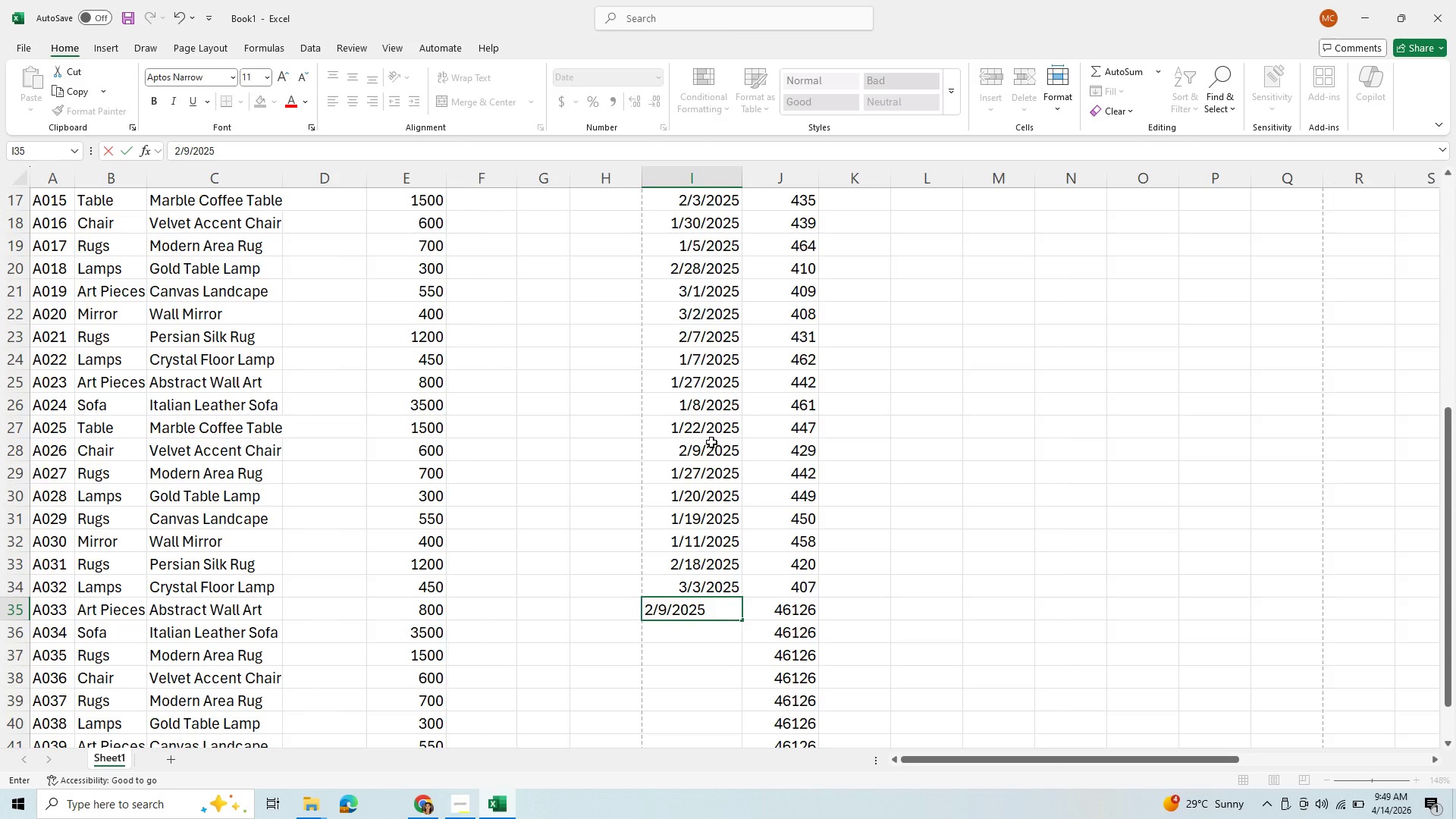 
key(Enter)
 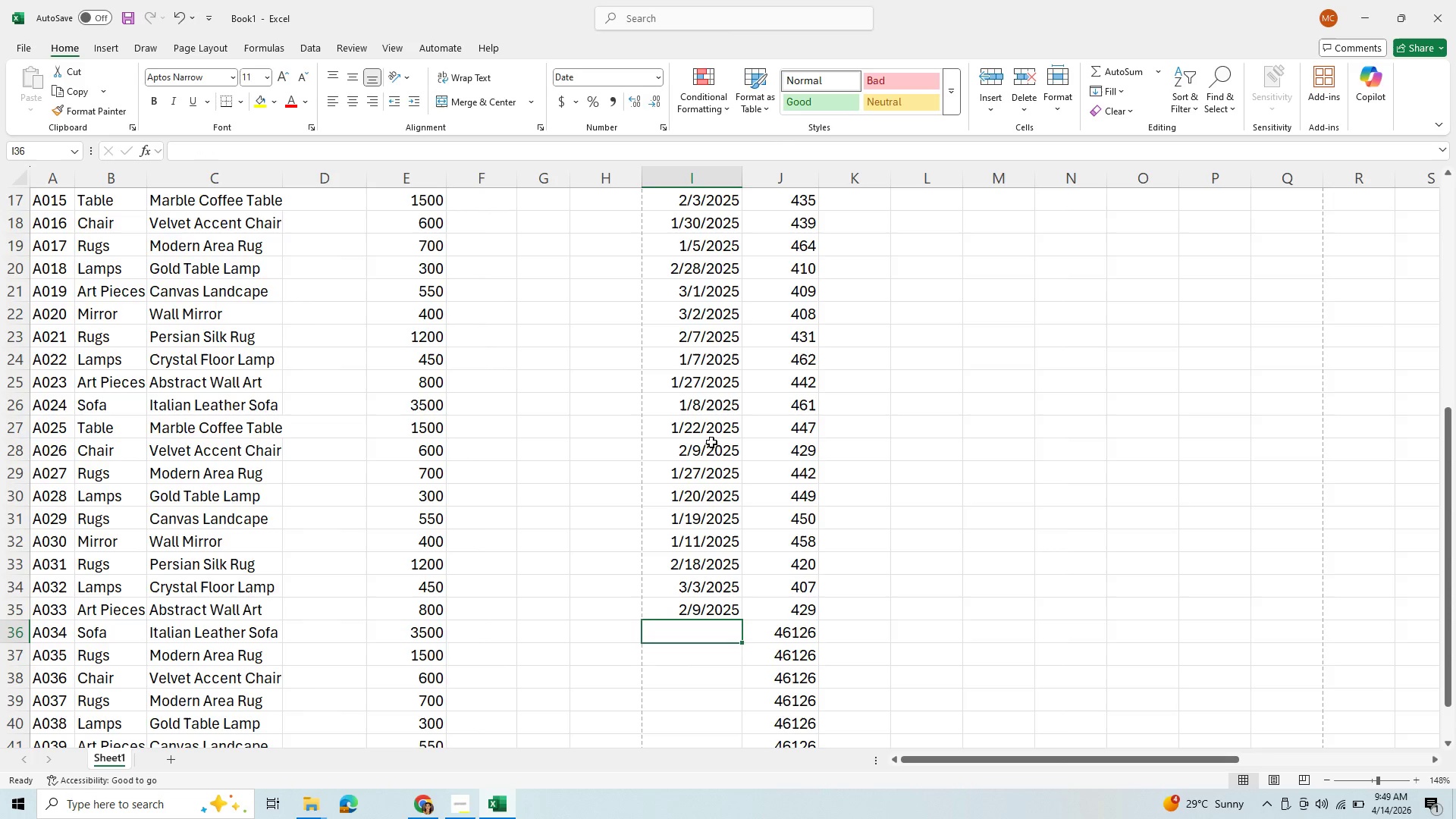 
type(1/122)
key(Backspace)
type(/2025)
 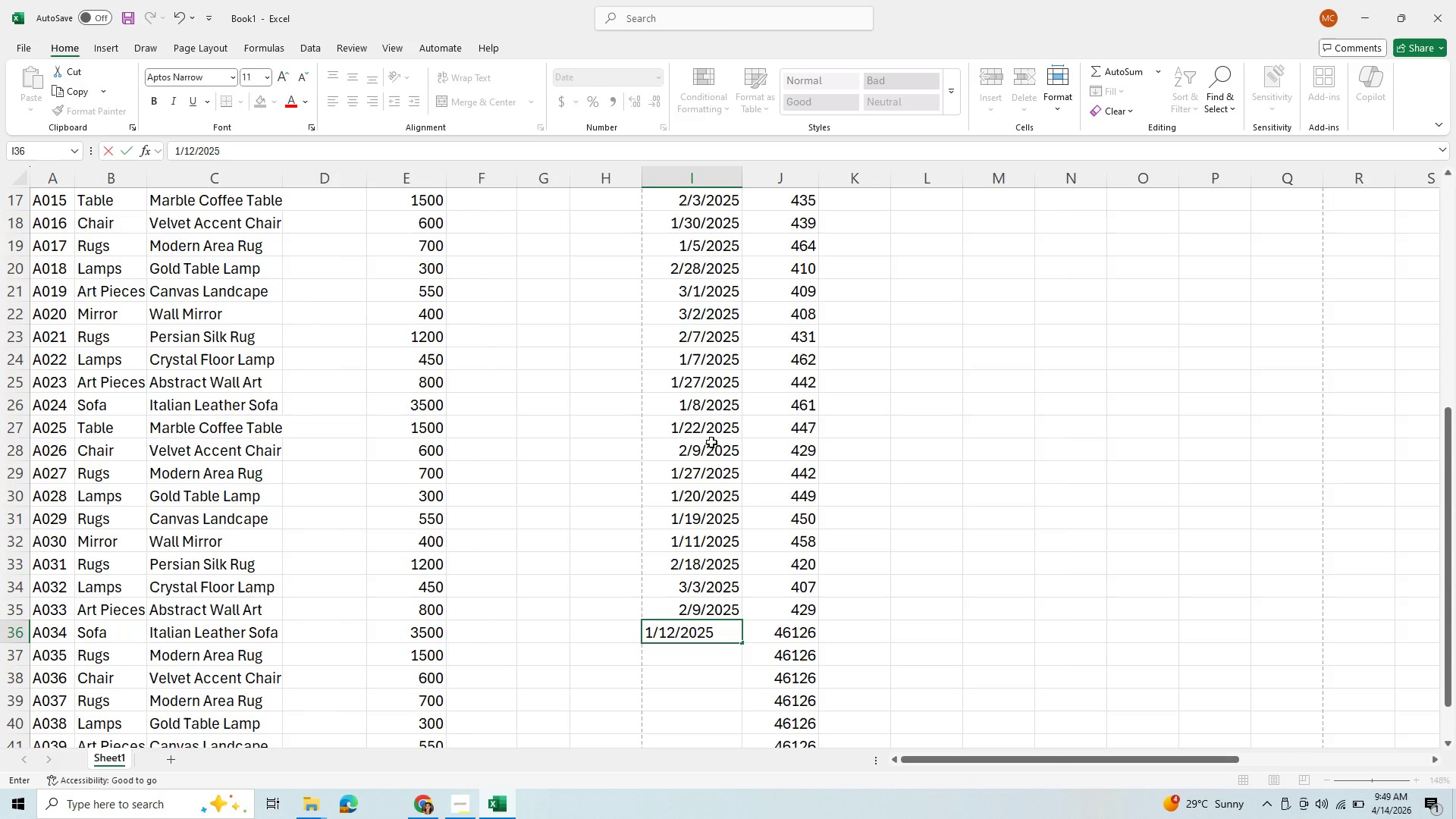 
key(Enter)
 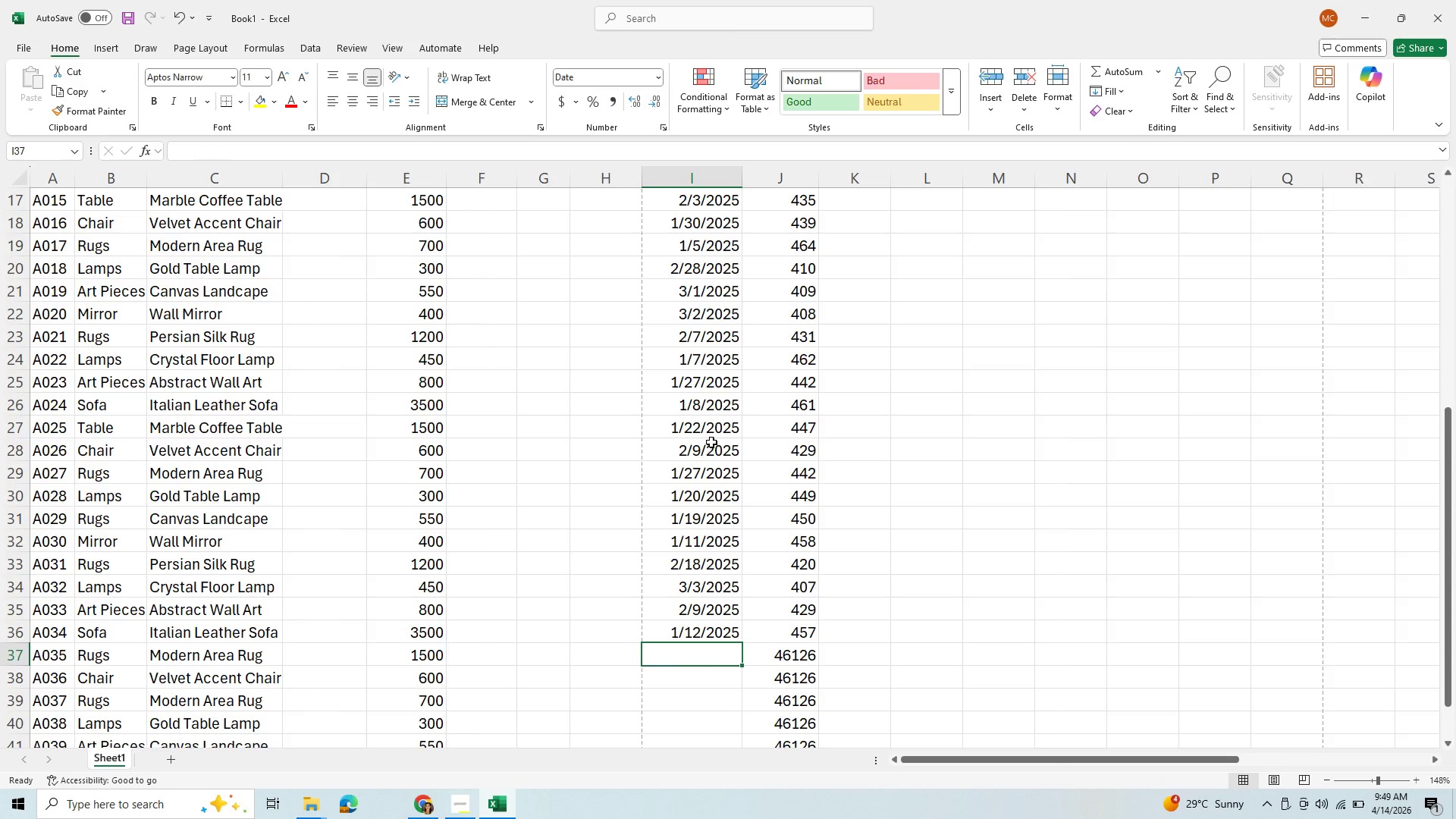 
type(2/1/2025)
 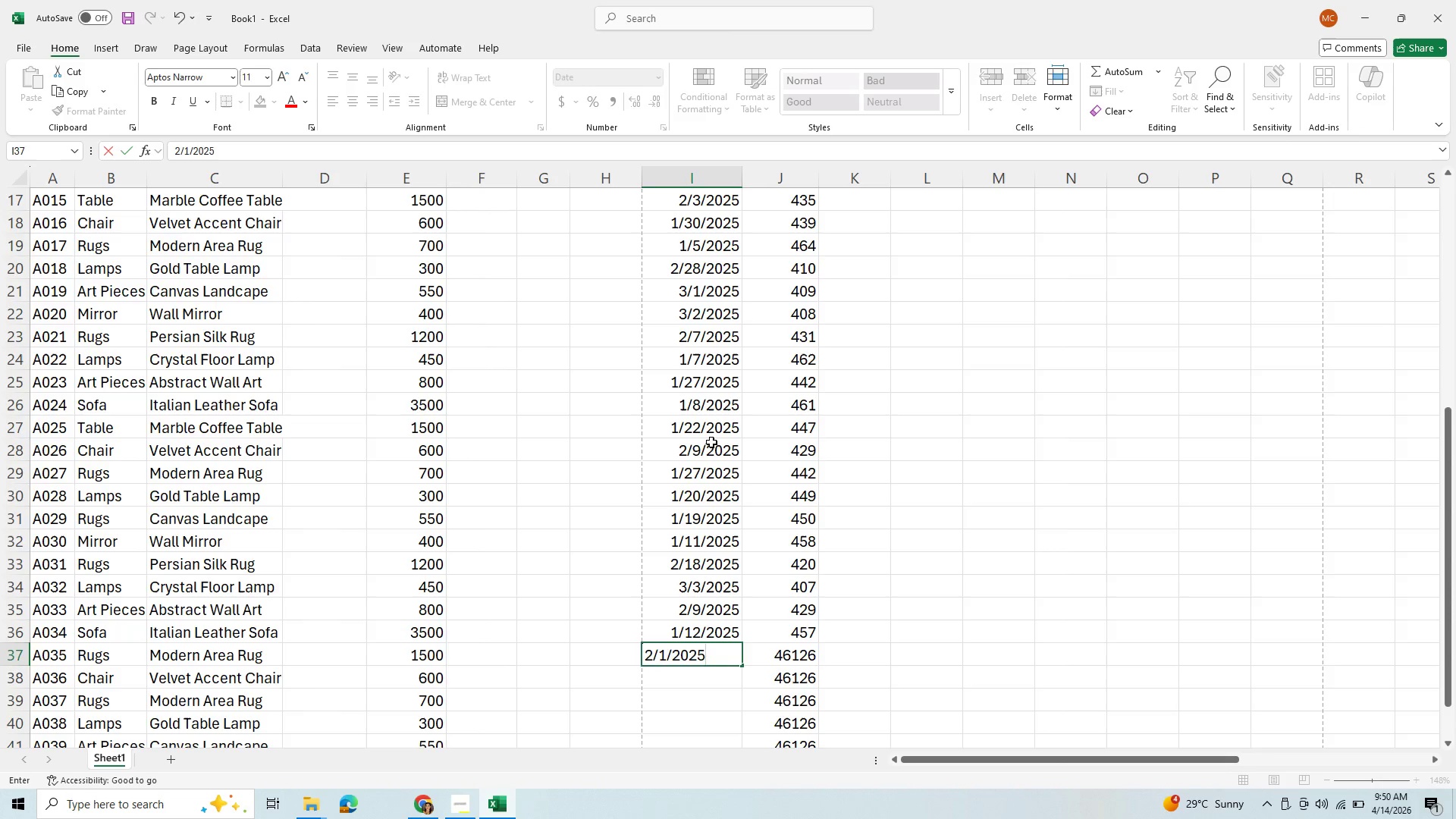 
key(Enter)
 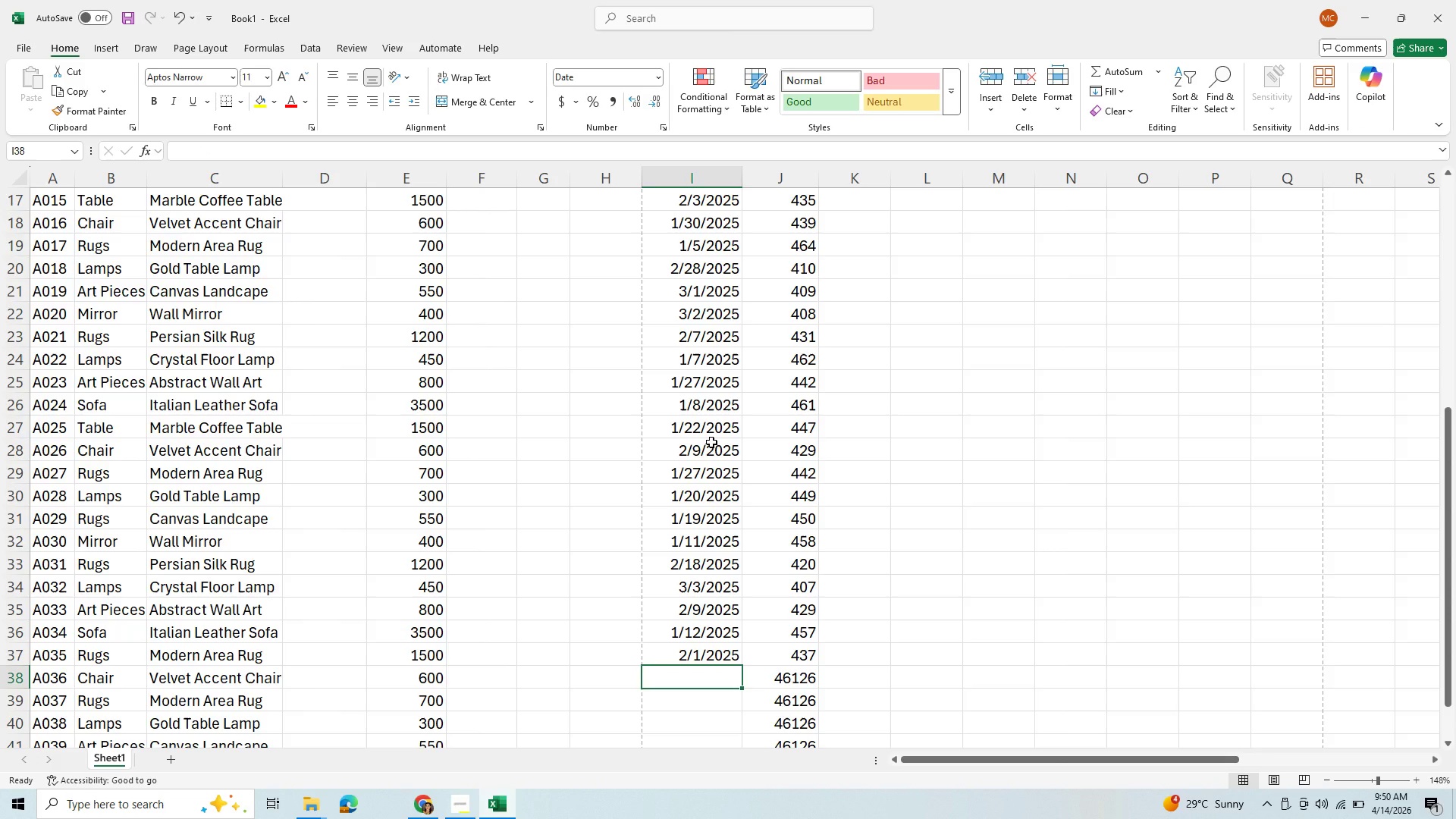 
type(3/4/2025)
 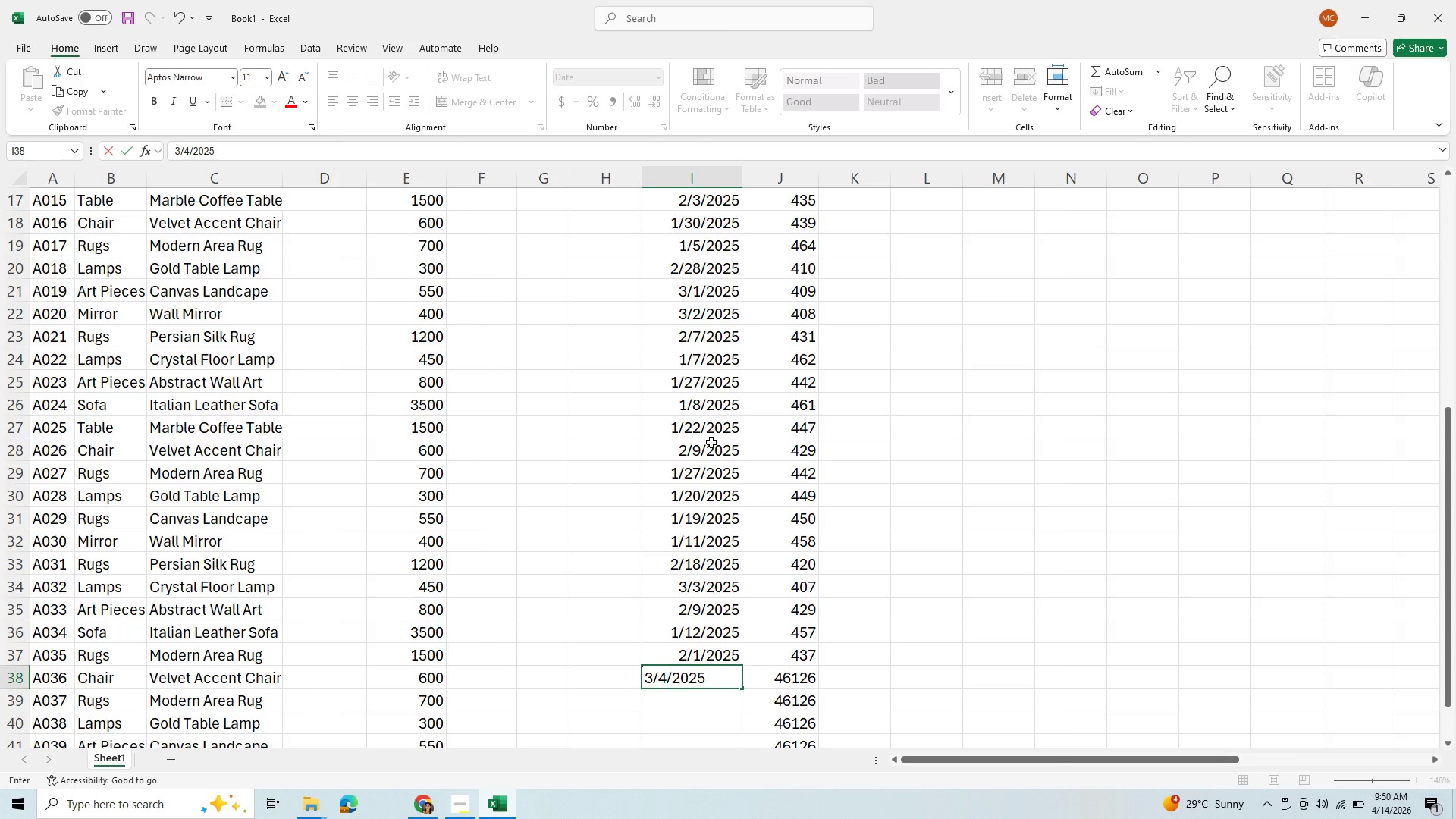 
key(Enter)
 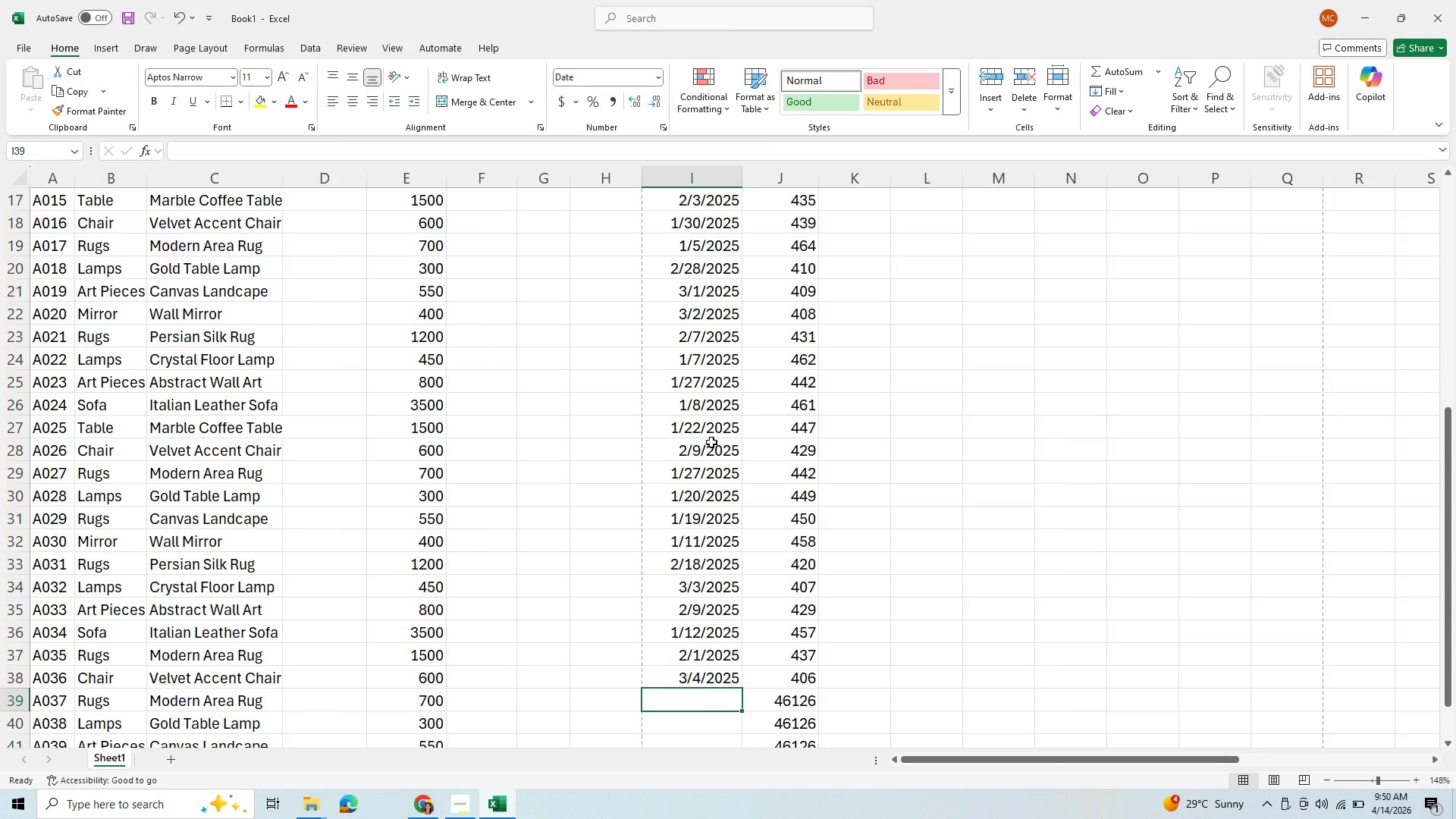 
type(3/6/2025)
 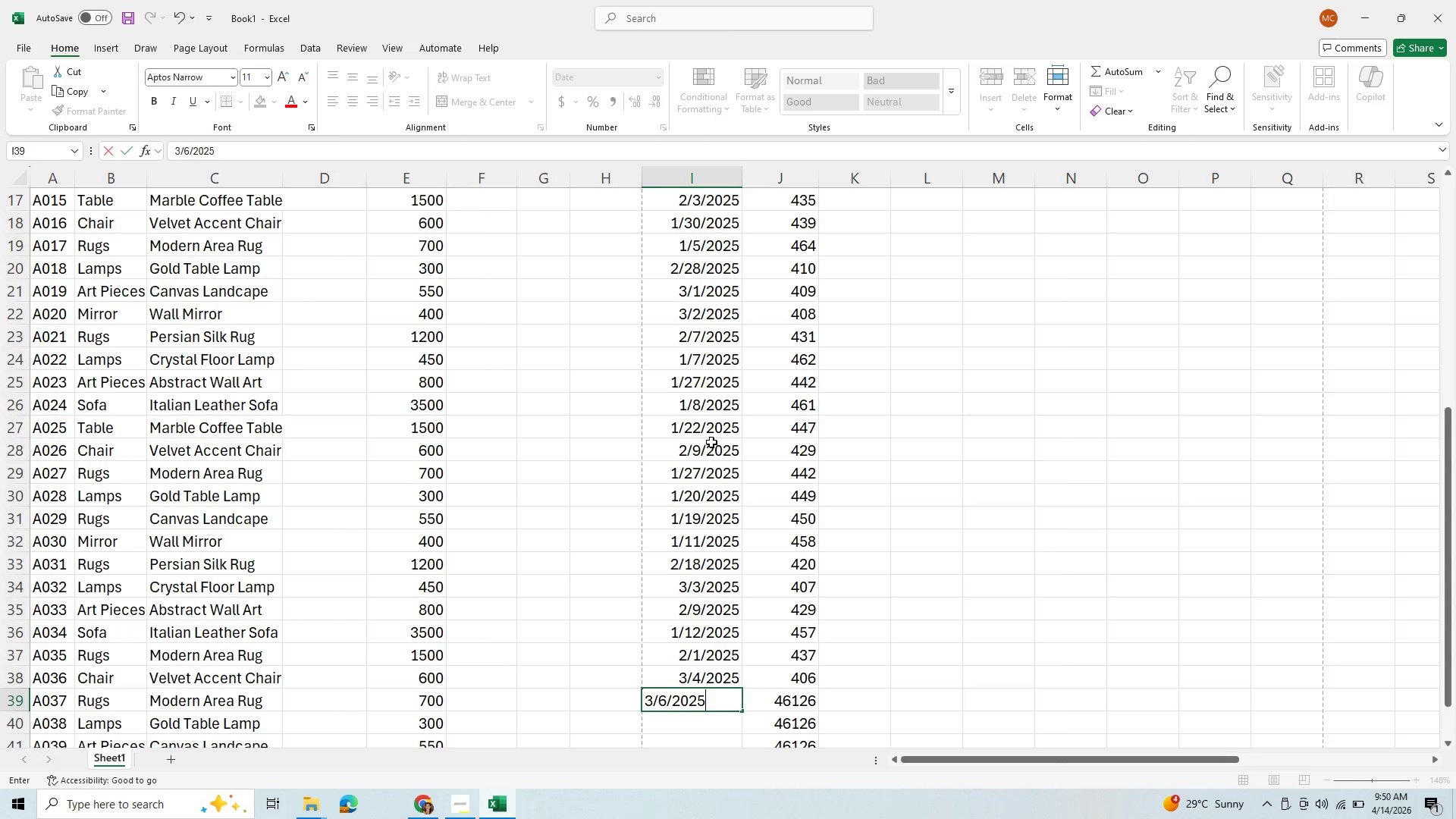 
key(Enter)
 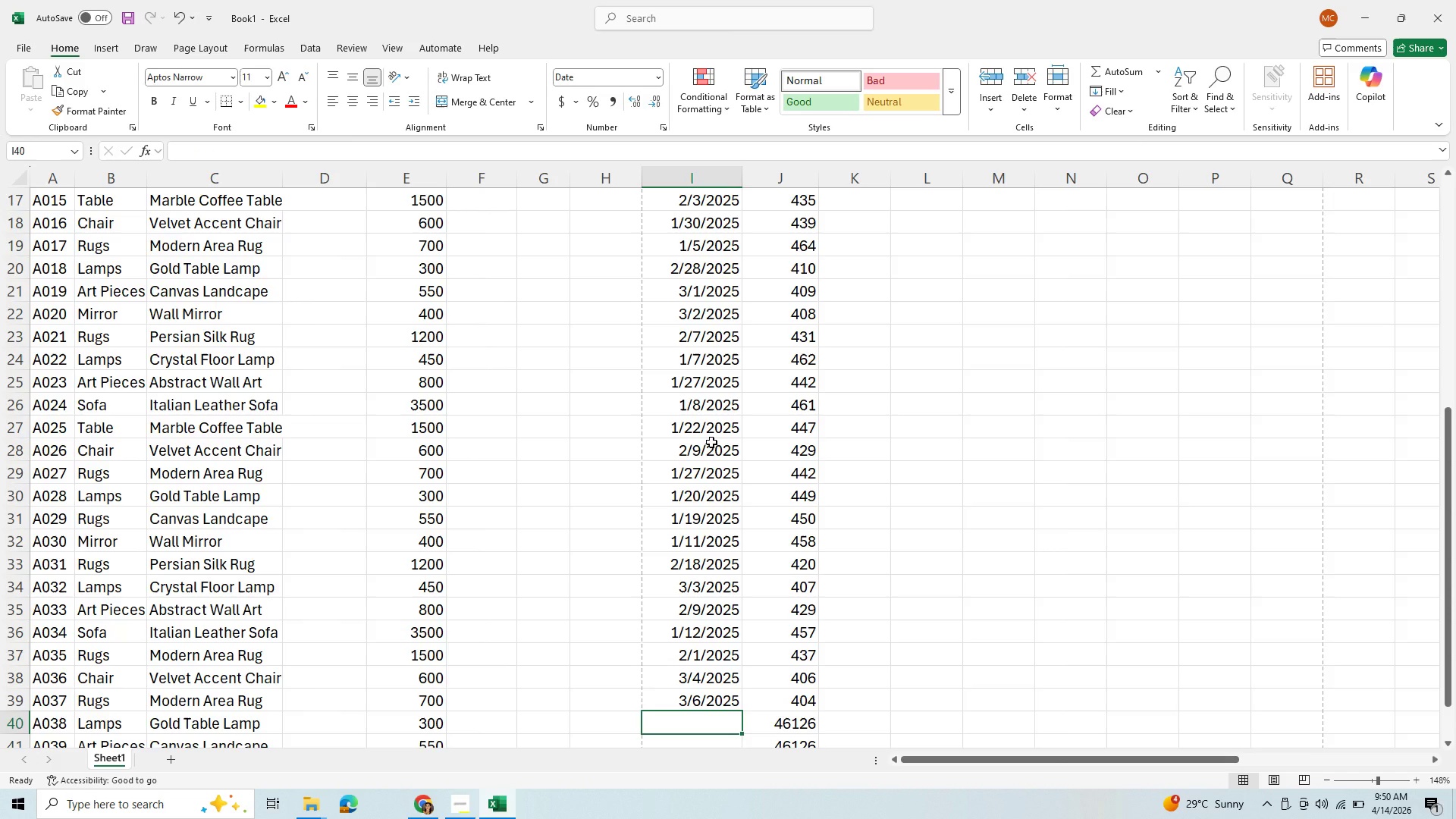 
wait(8.72)
 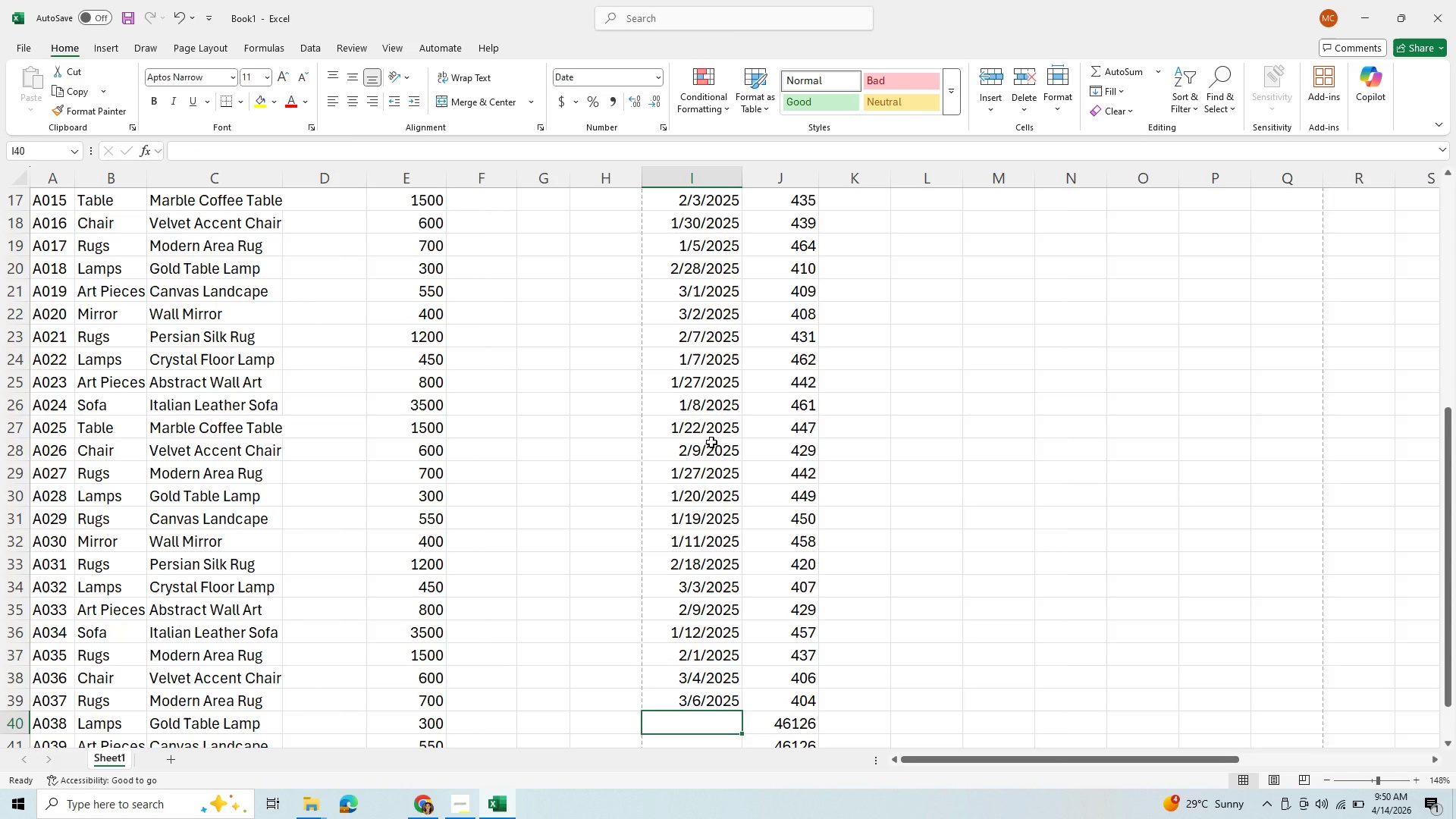 
type(0)
key(Backspace)
type(01/28/2025)
 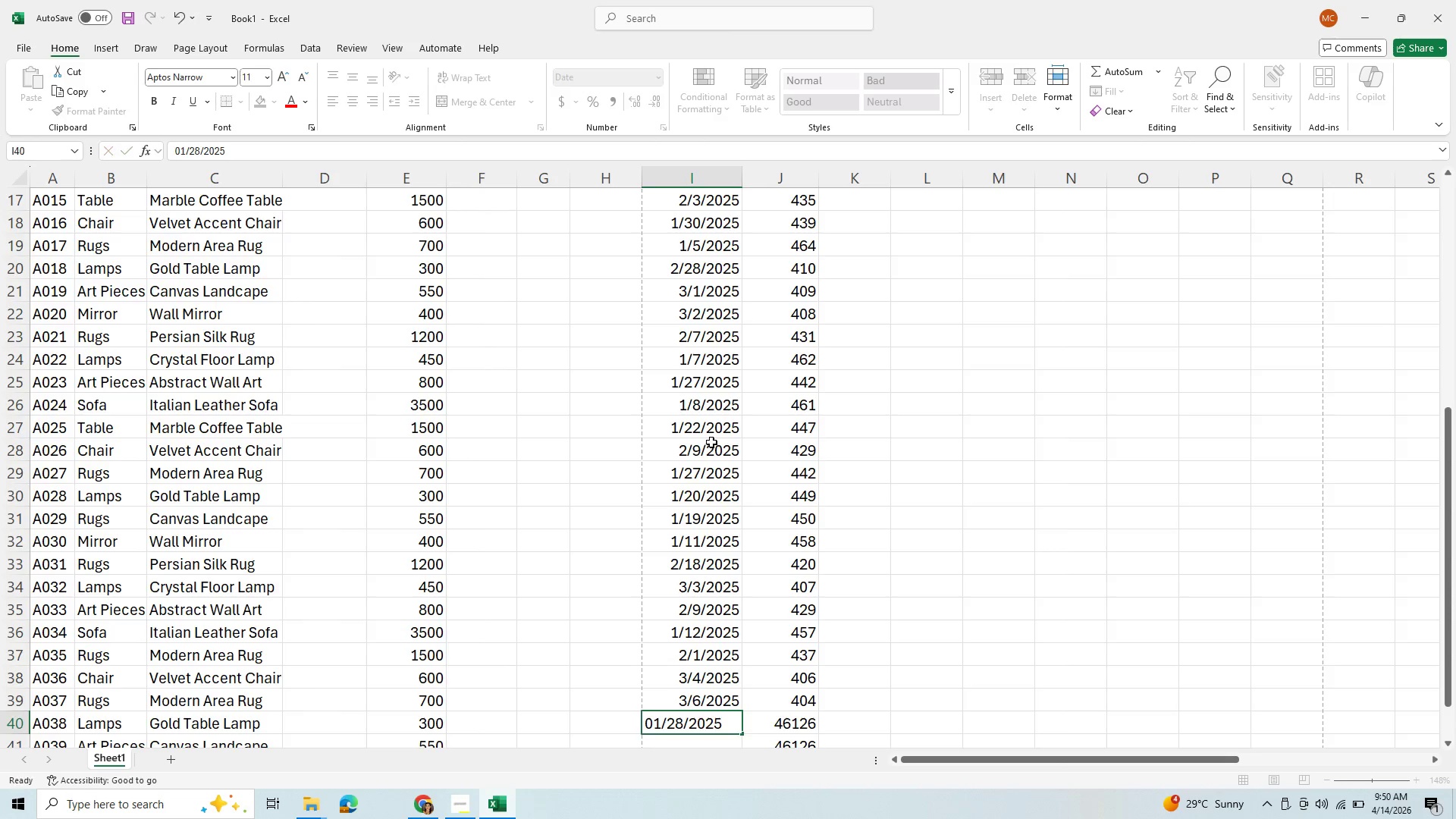 
key(Enter)
 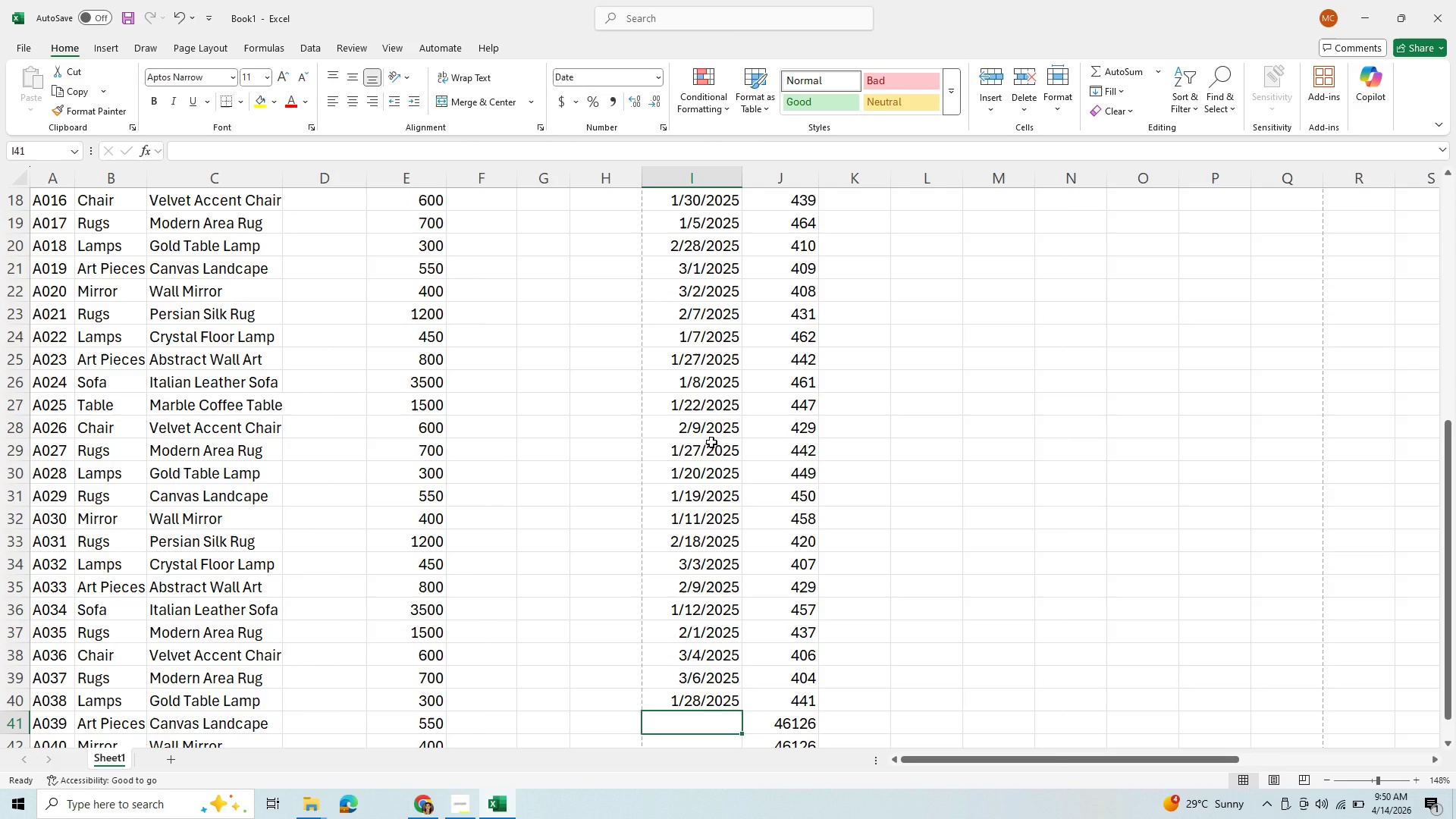 
type(2/24/2025)
 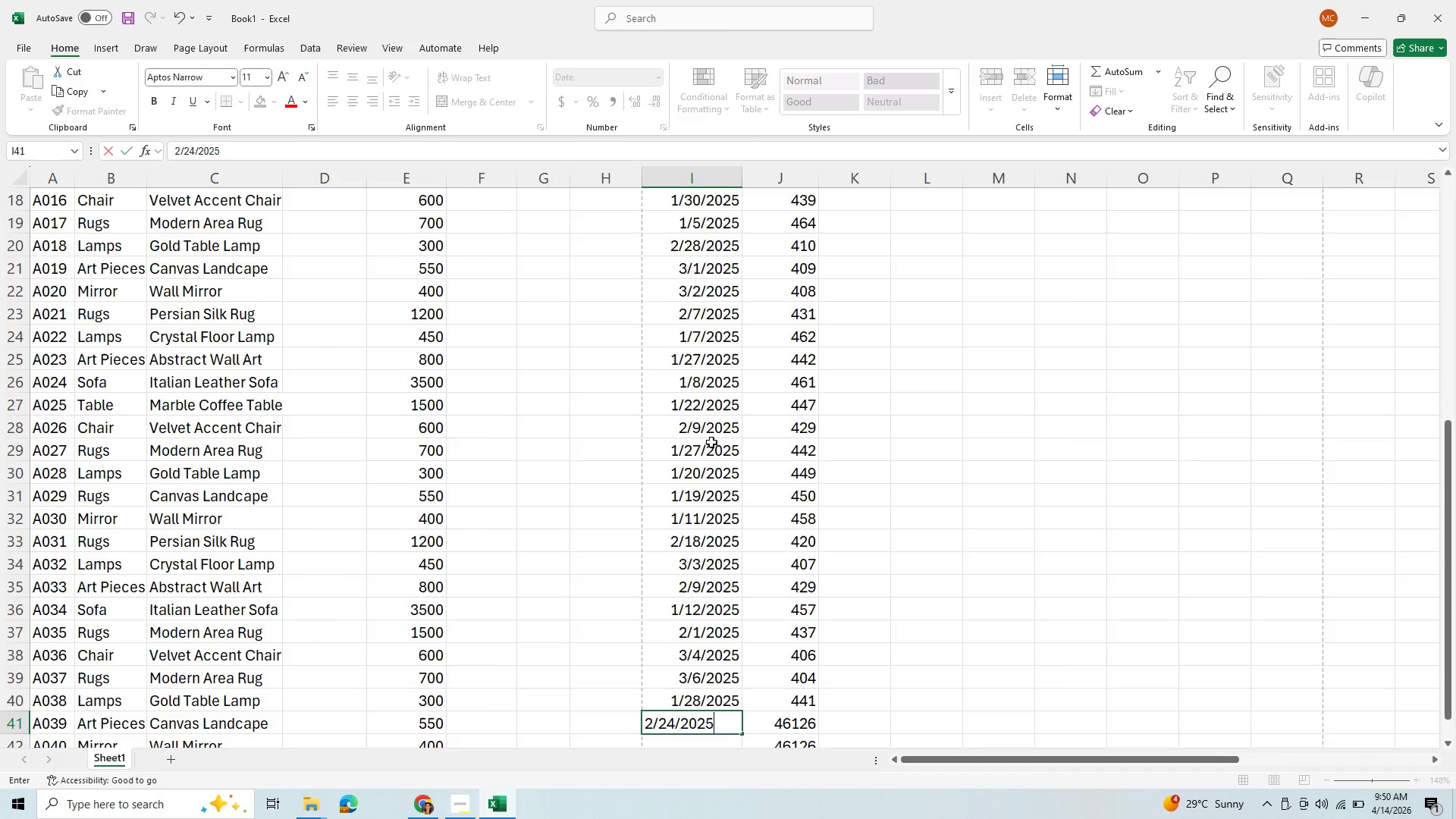 
key(Enter)
 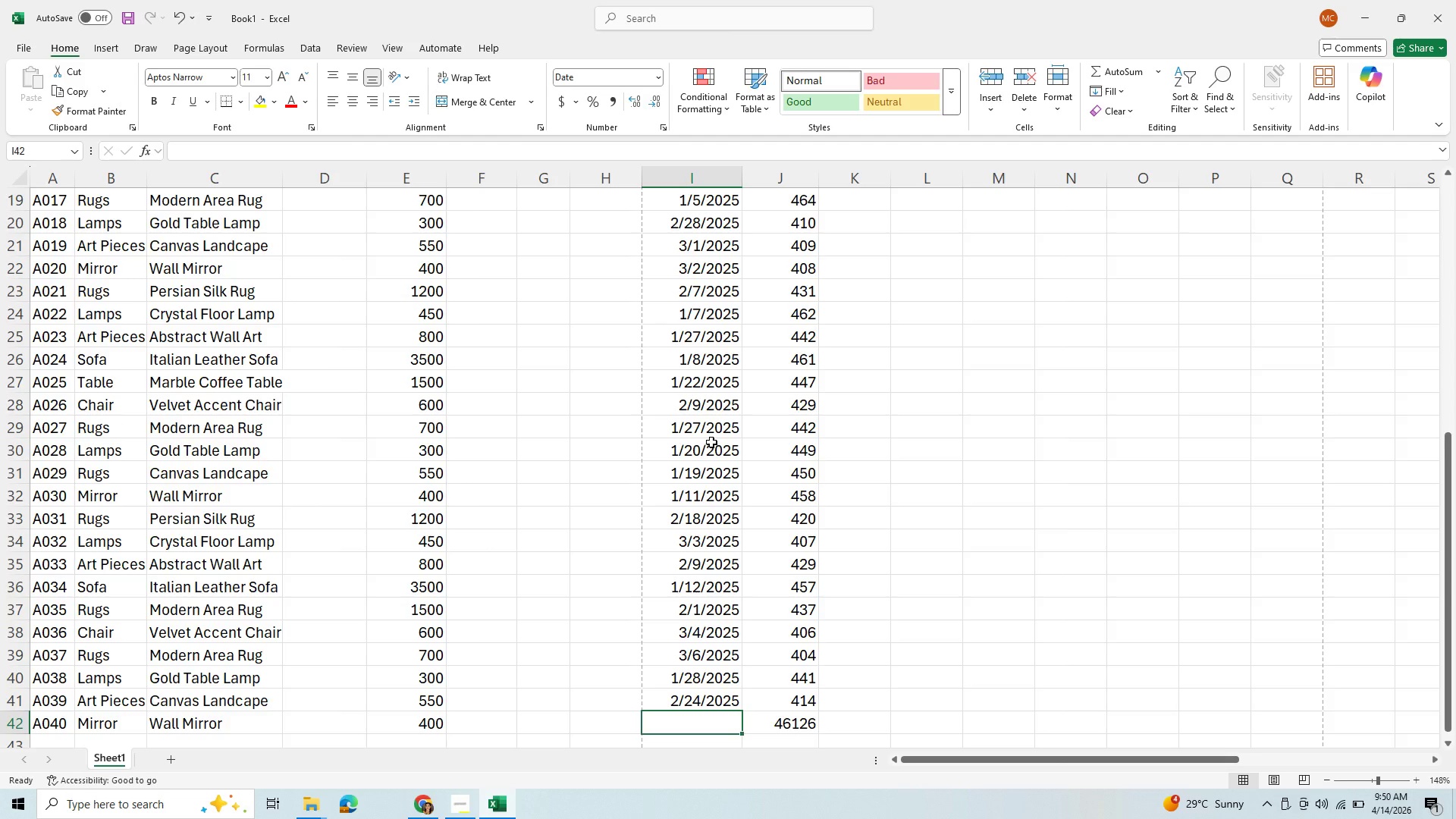 
type(2)
key(Backspace)
type(3/5/2025)
 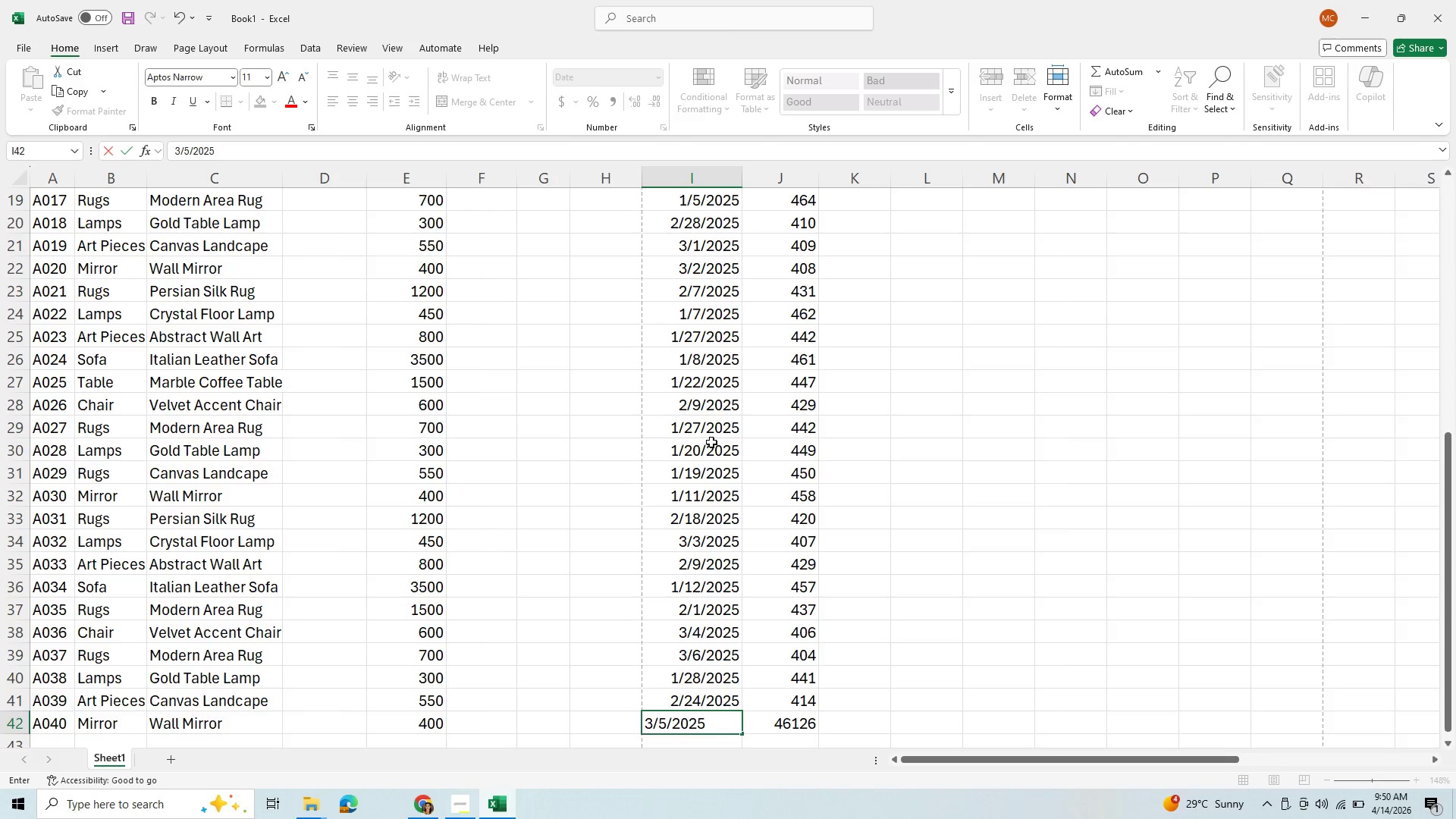 
key(Enter)
 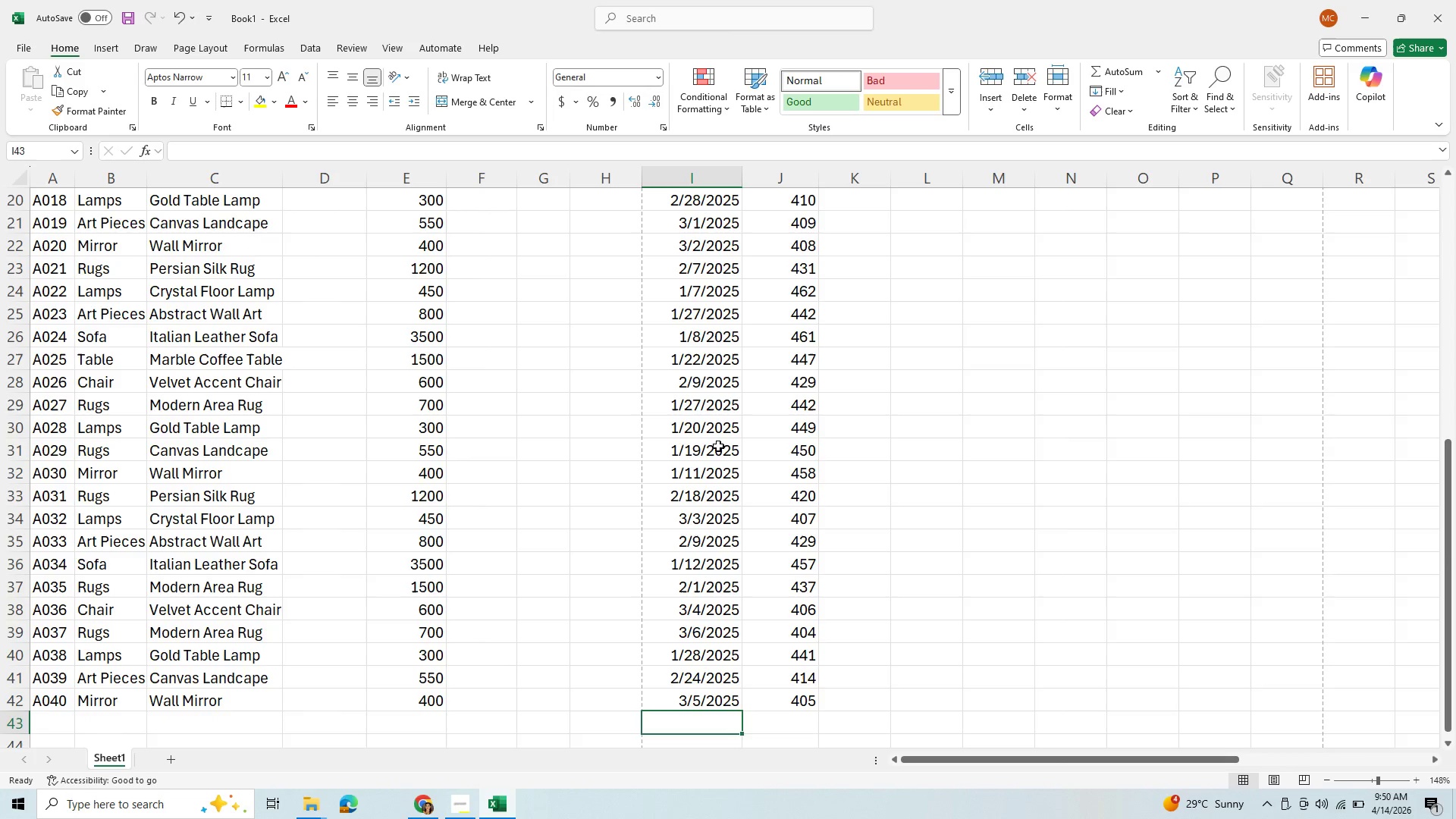 
scroll: coordinate [806, 378], scroll_direction: up, amount: 14.0
 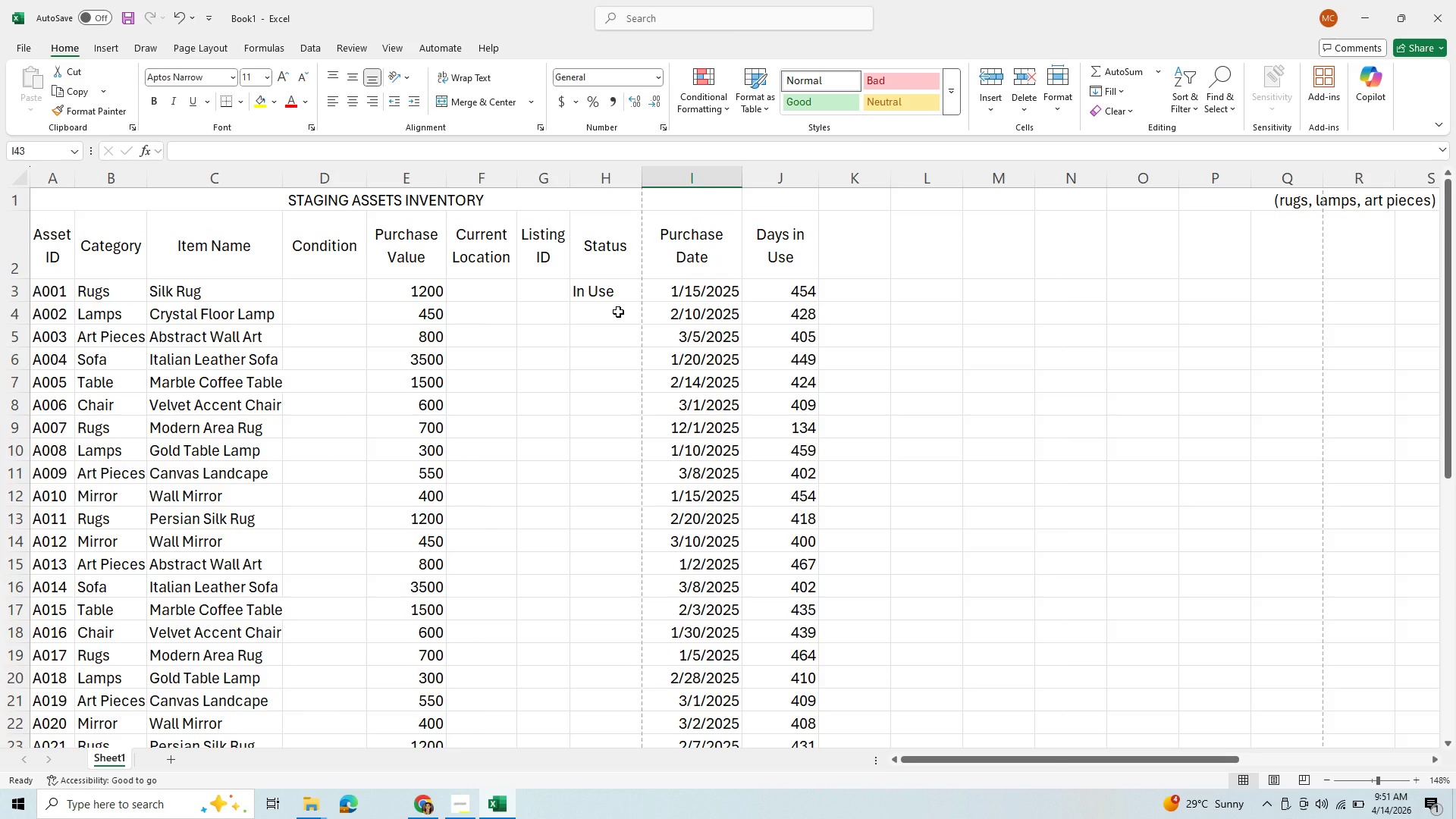 
left_click([618, 312])
 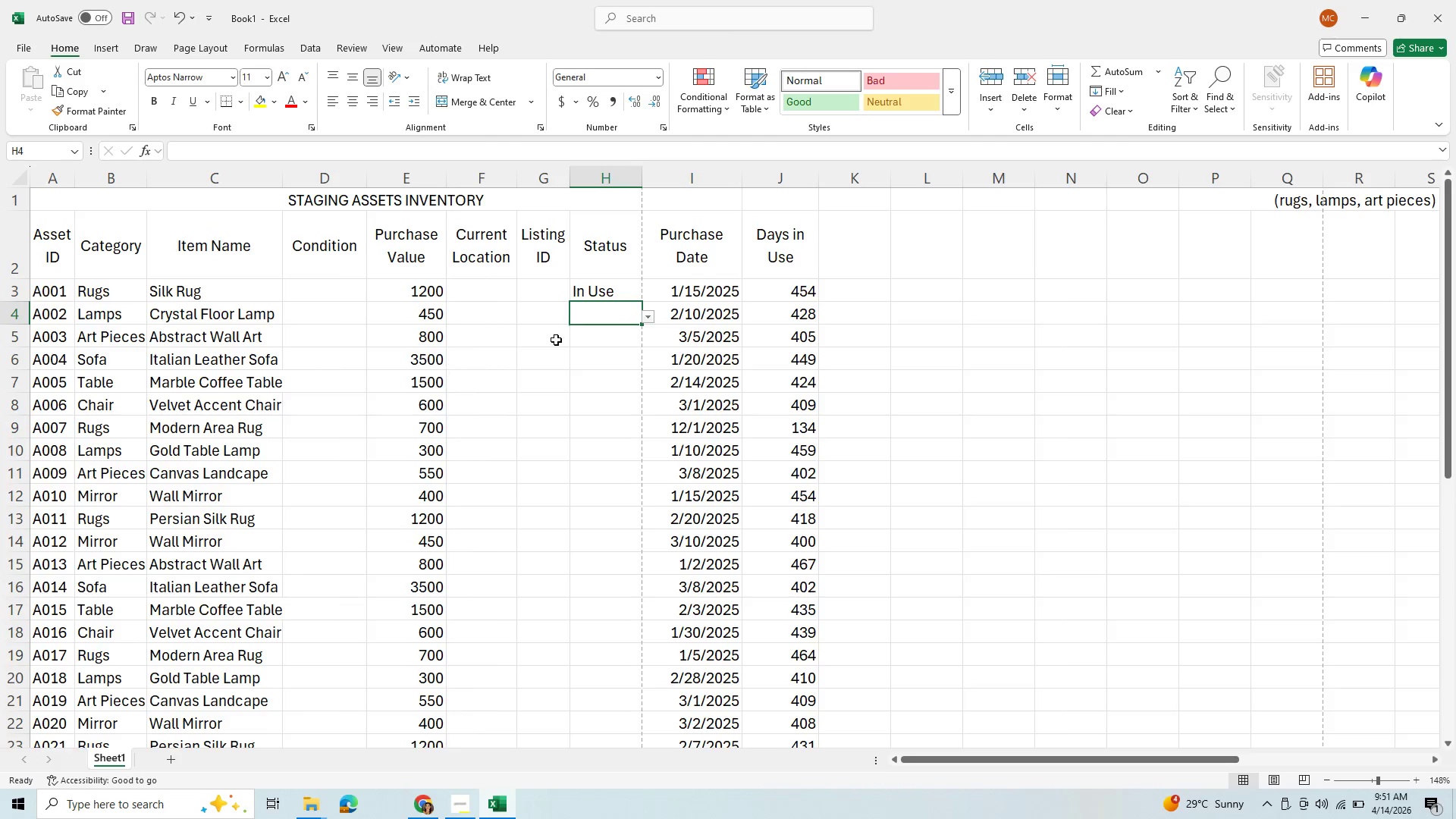 
wait(8.69)
 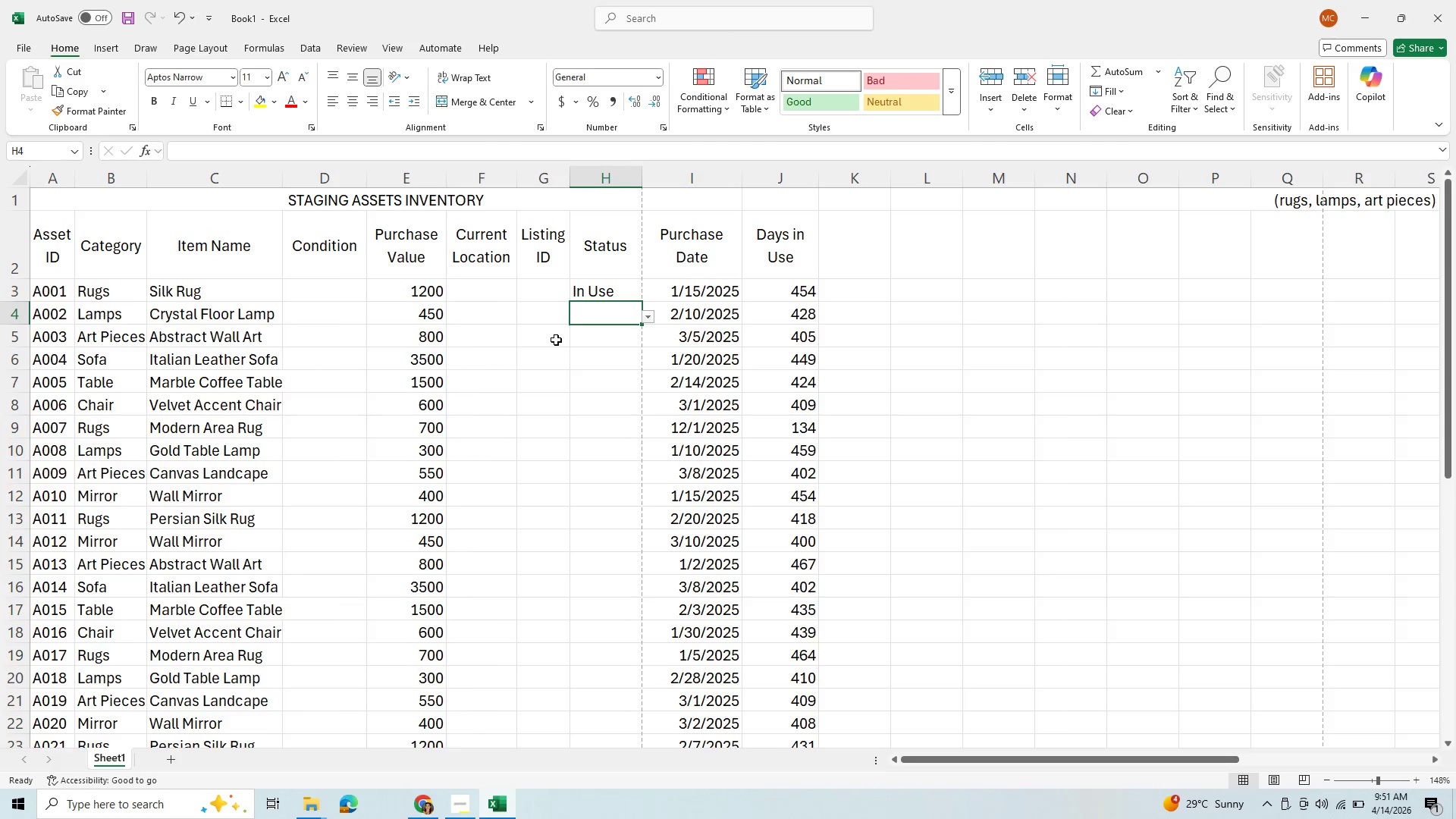 
left_click([648, 317])
 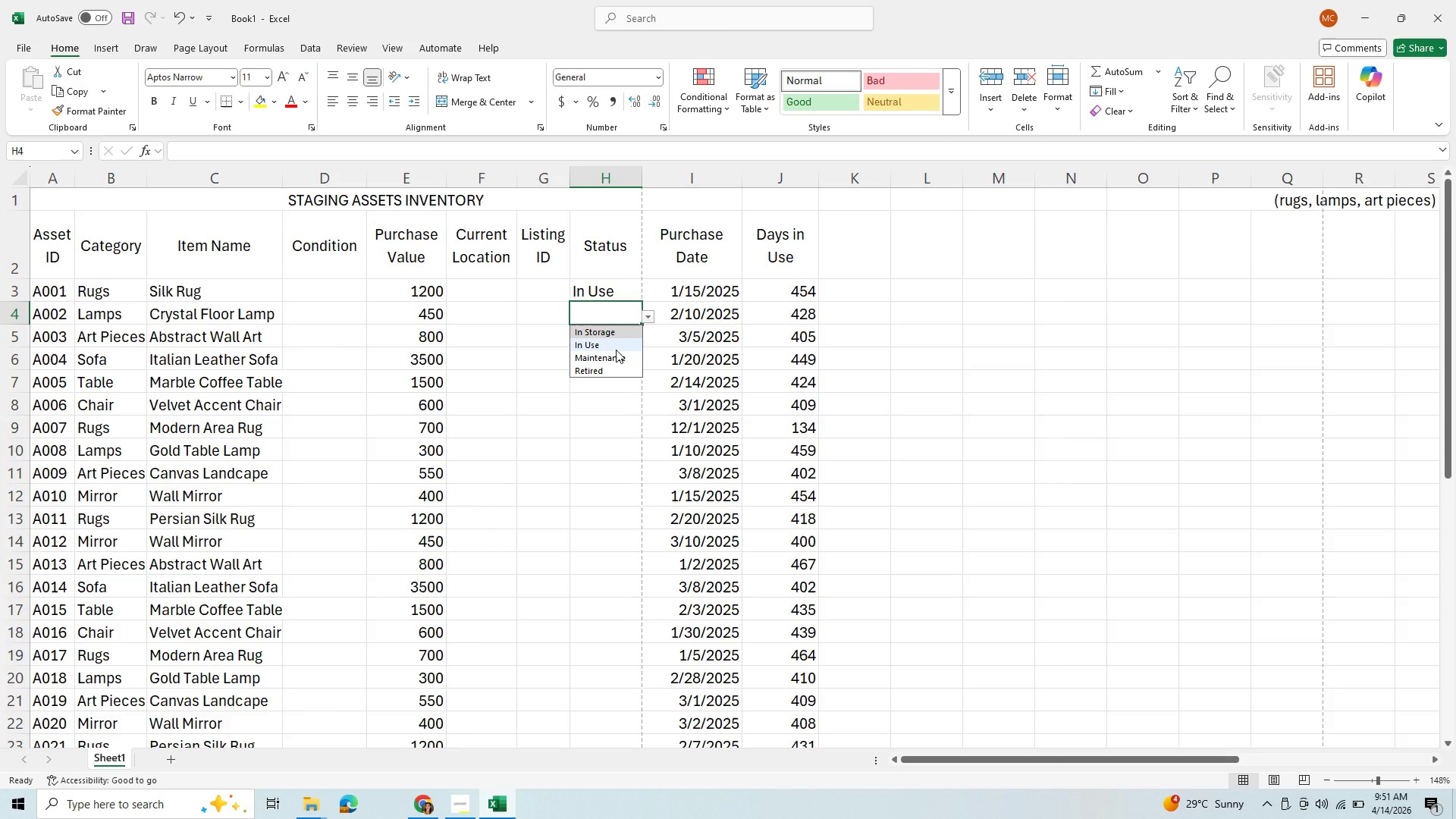 
wait(8.01)
 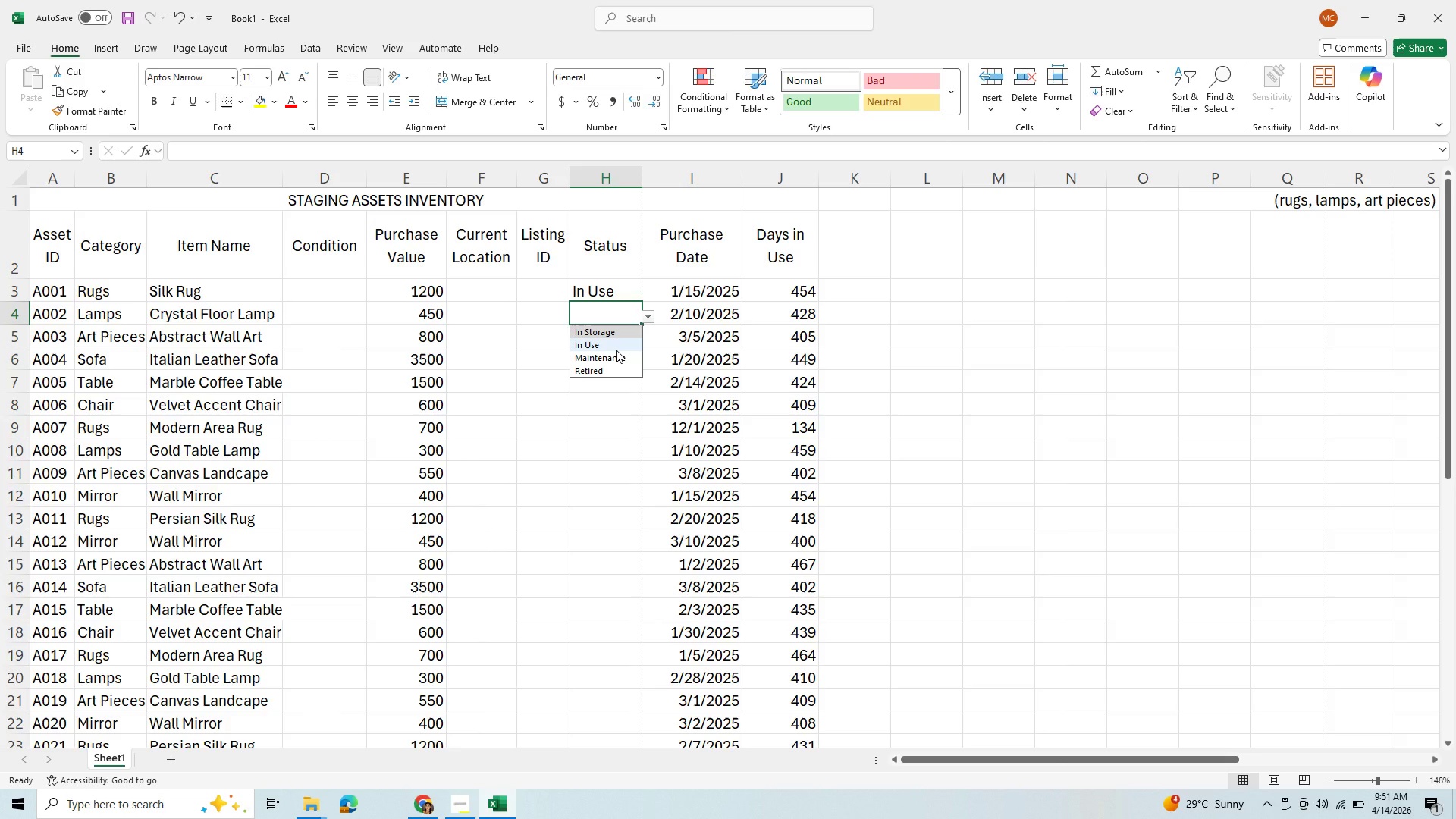 
left_click([344, 284])
 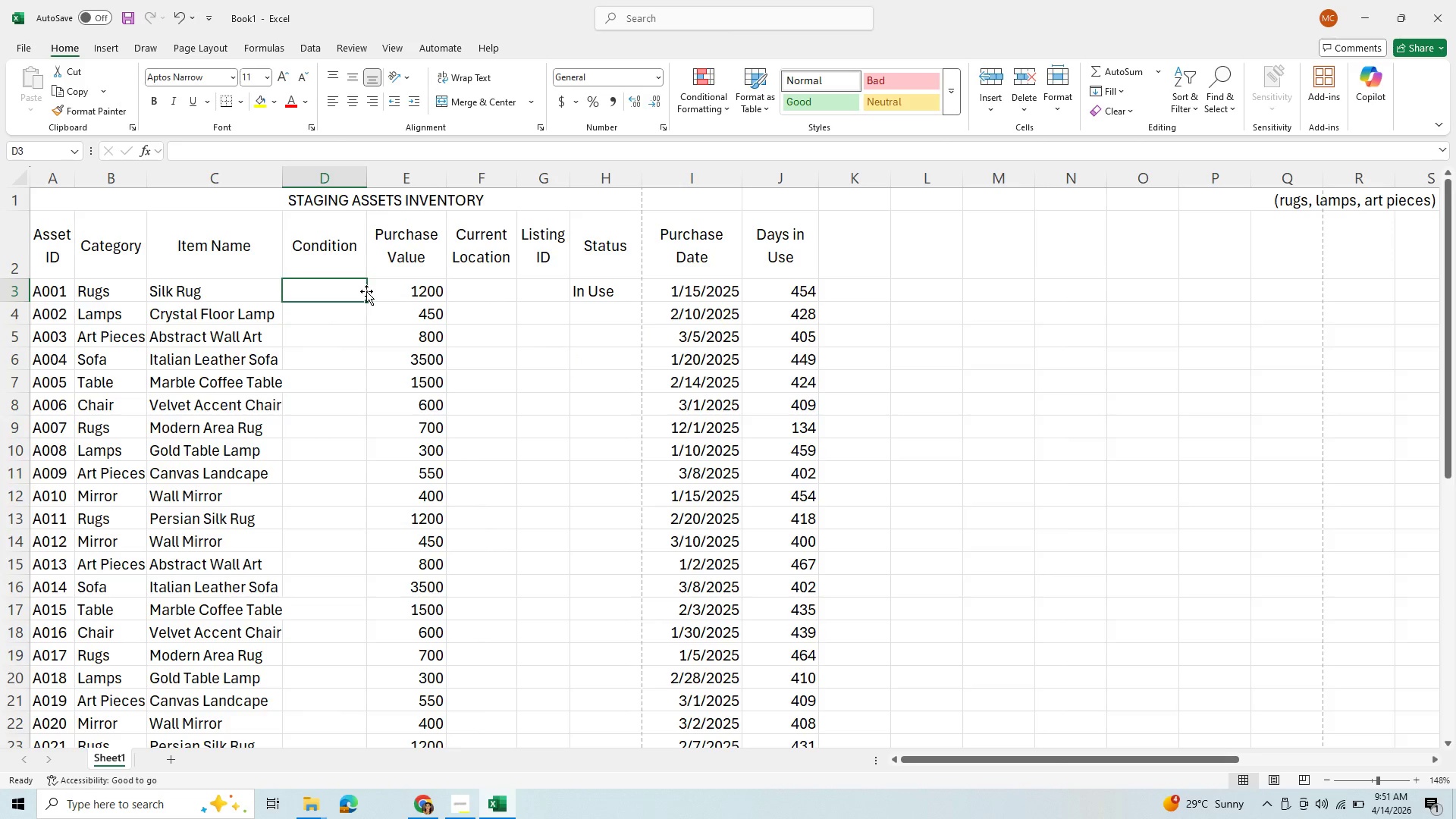 
left_click([314, 49])
 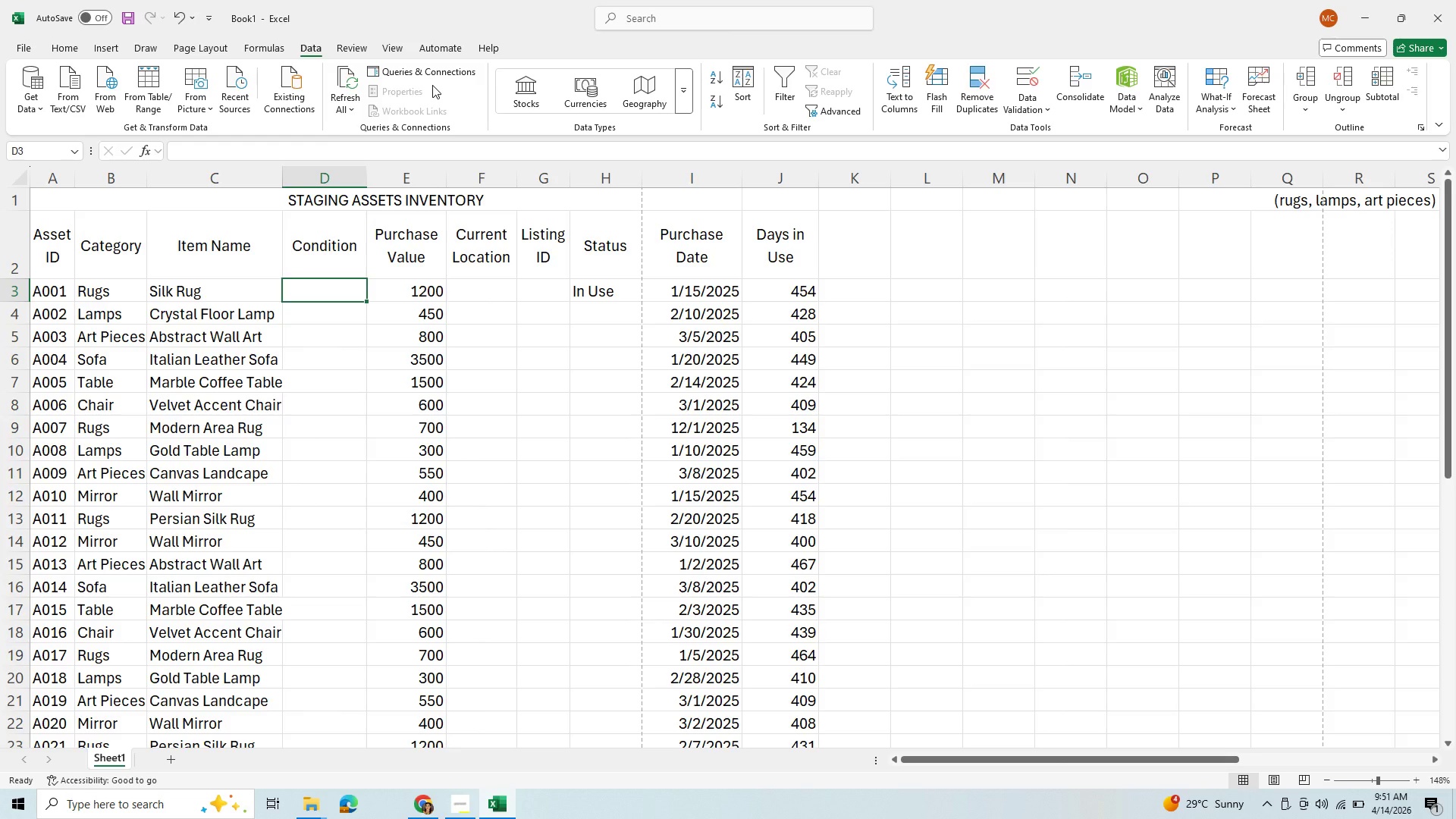 
wait(10.11)
 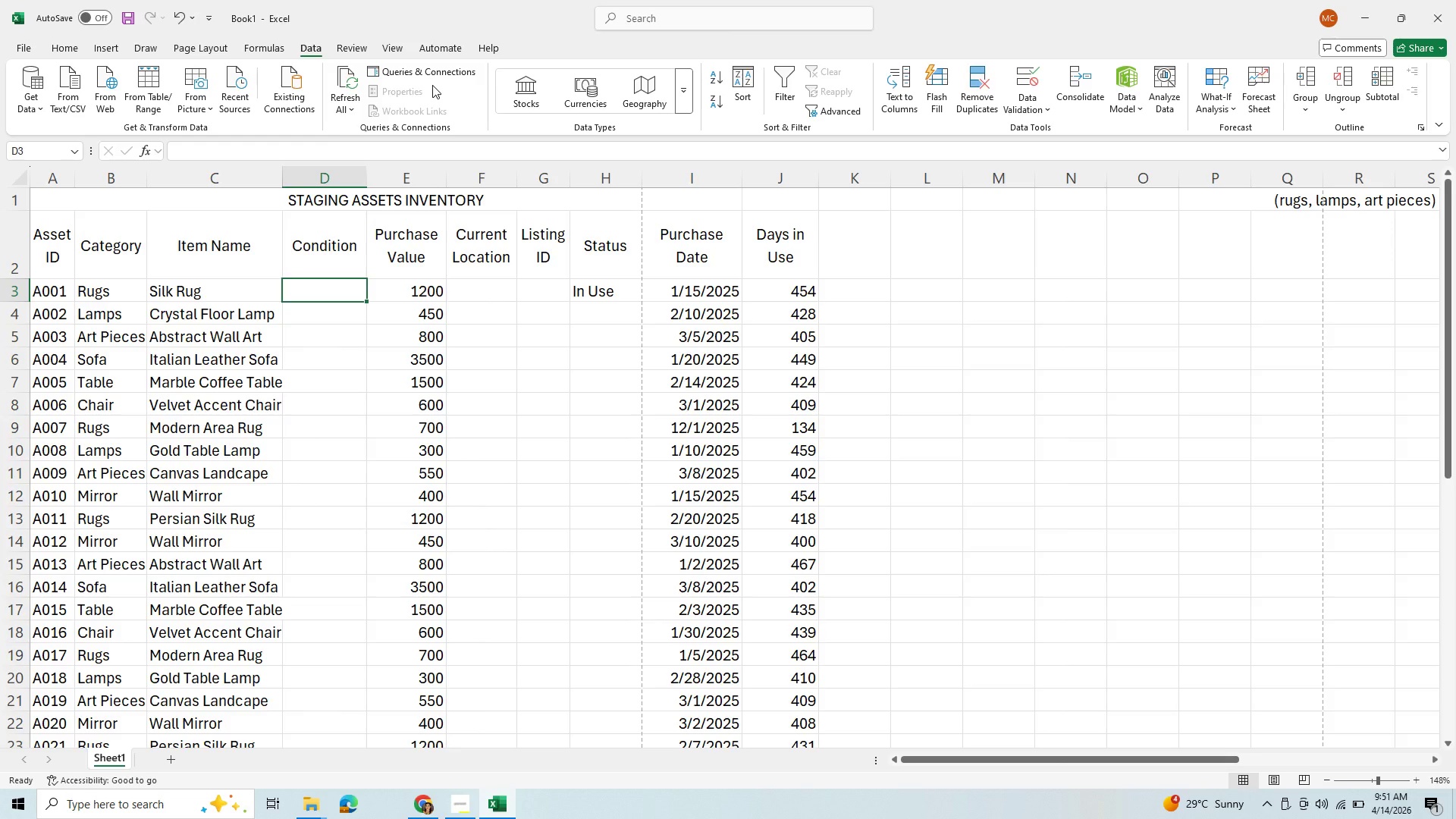 
left_click([1021, 83])
 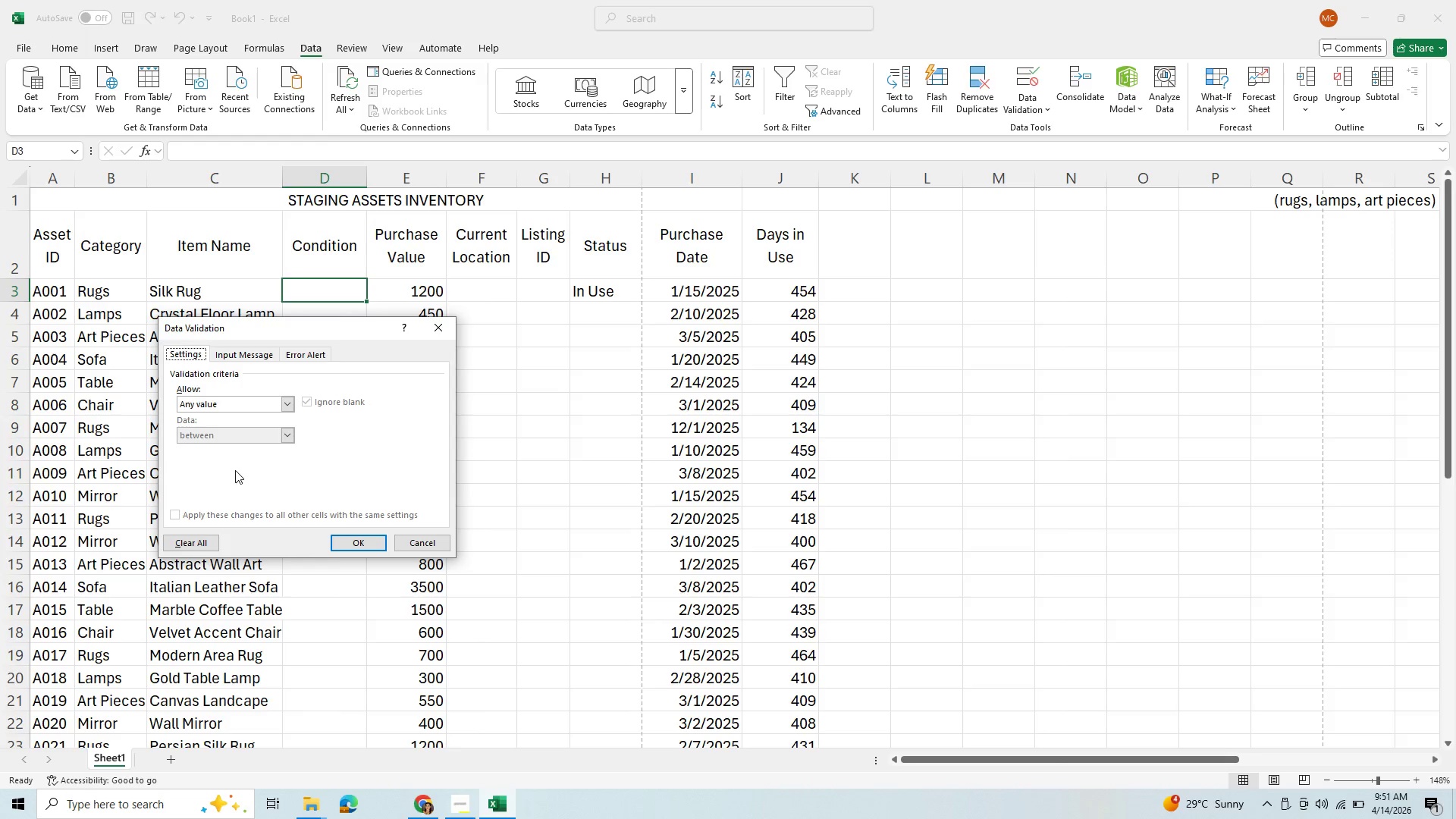 
wait(11.58)
 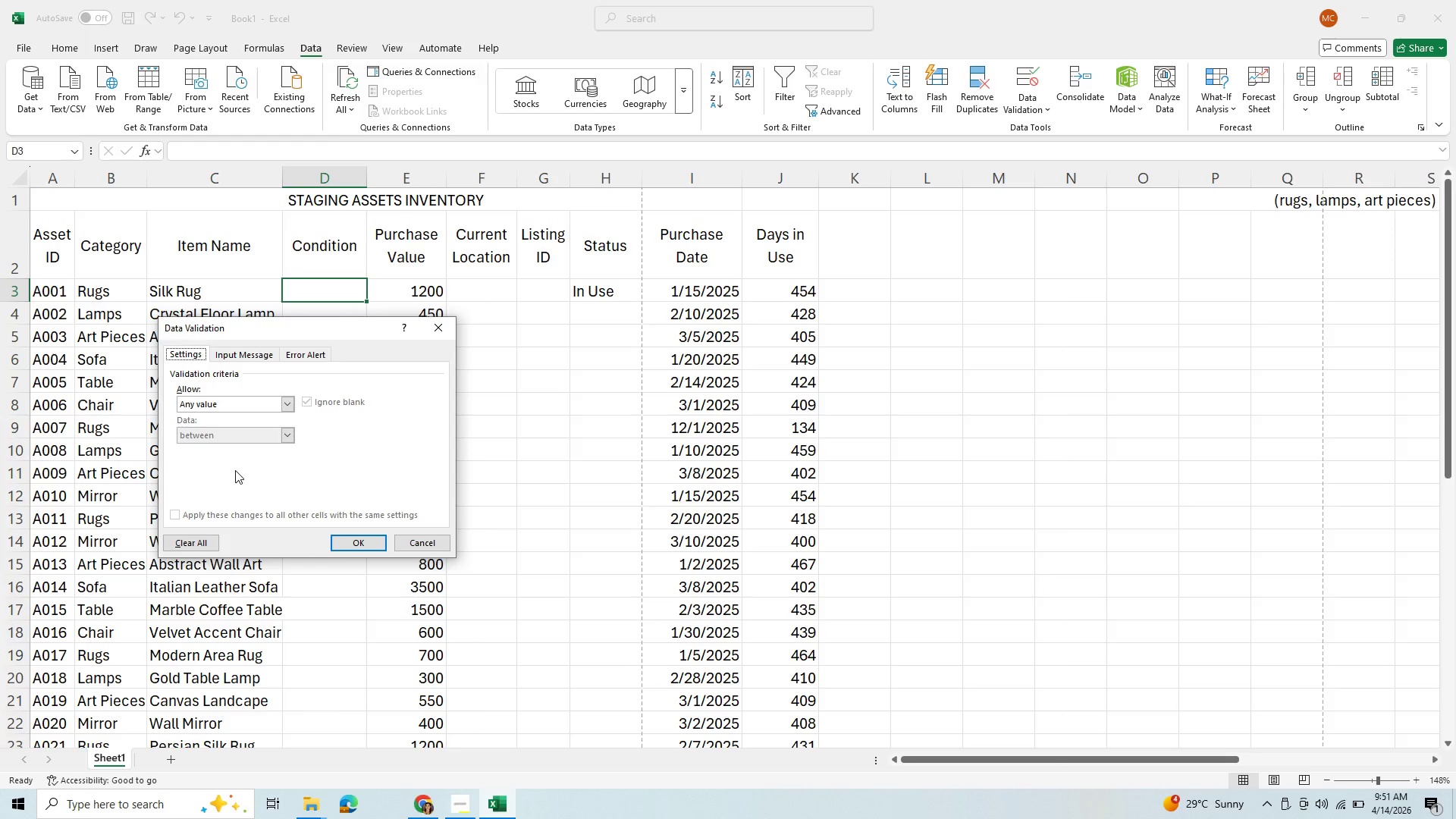 
left_click([284, 408])
 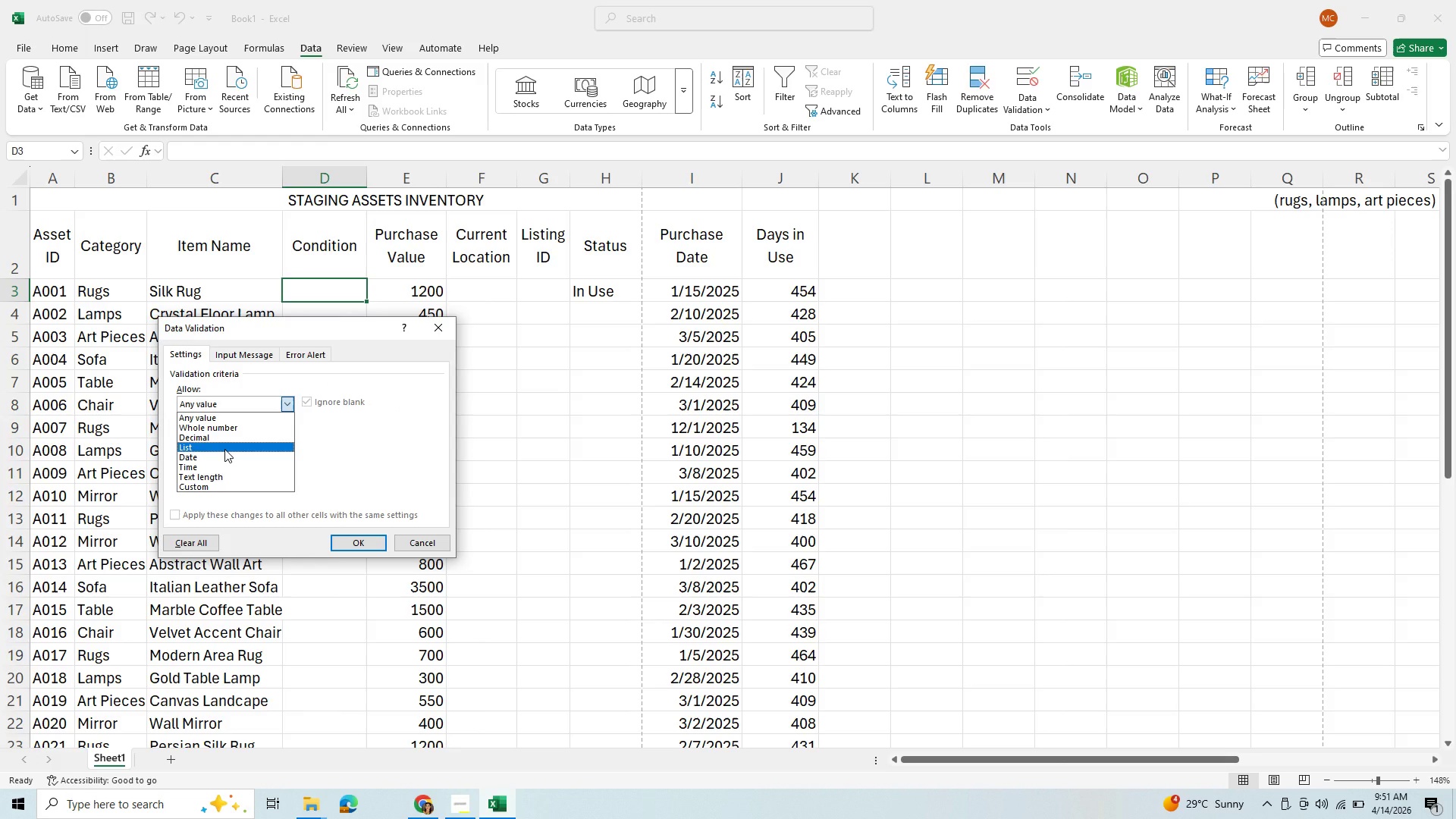 
left_click([224, 449])
 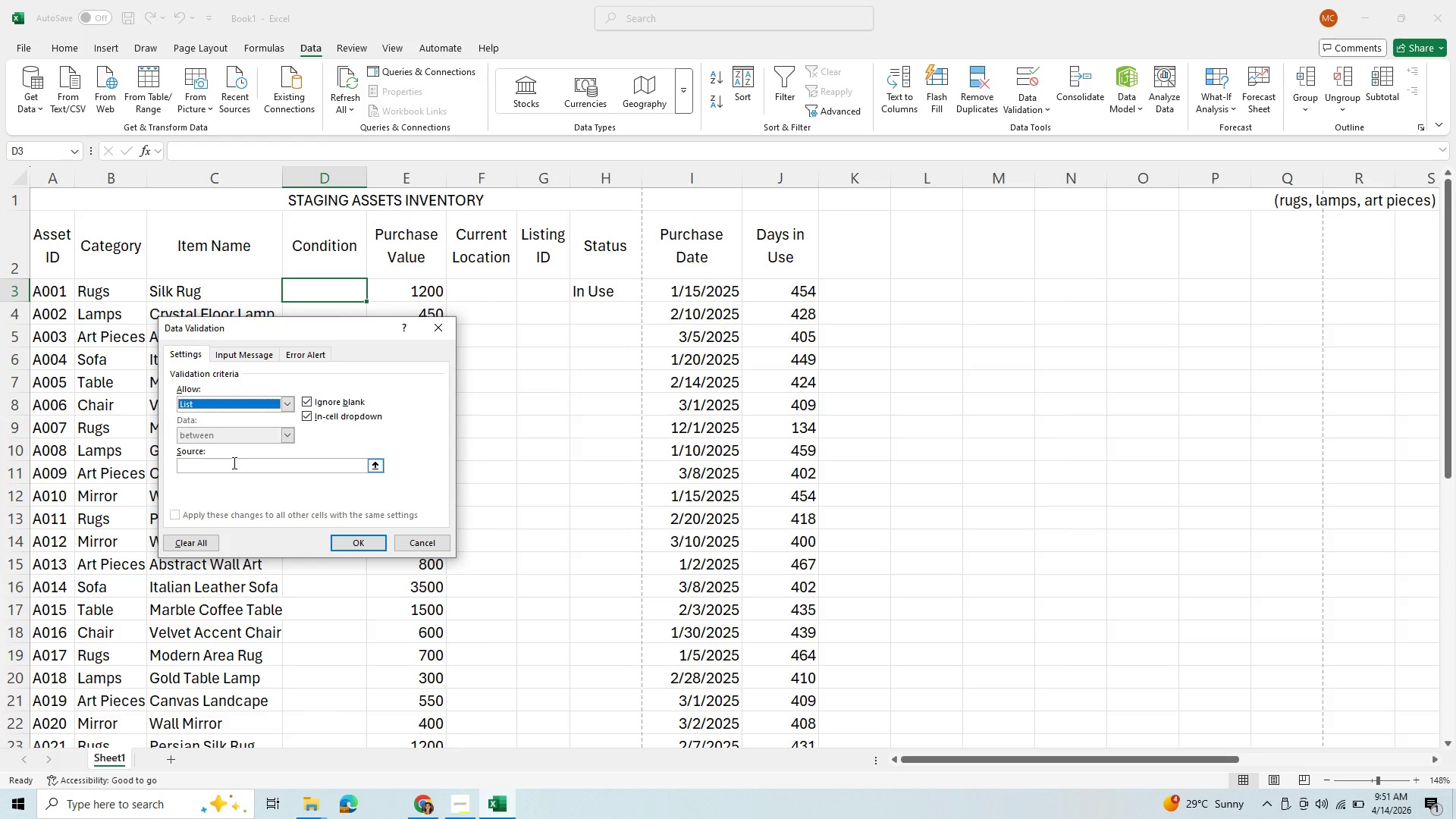 
left_click([234, 463])
 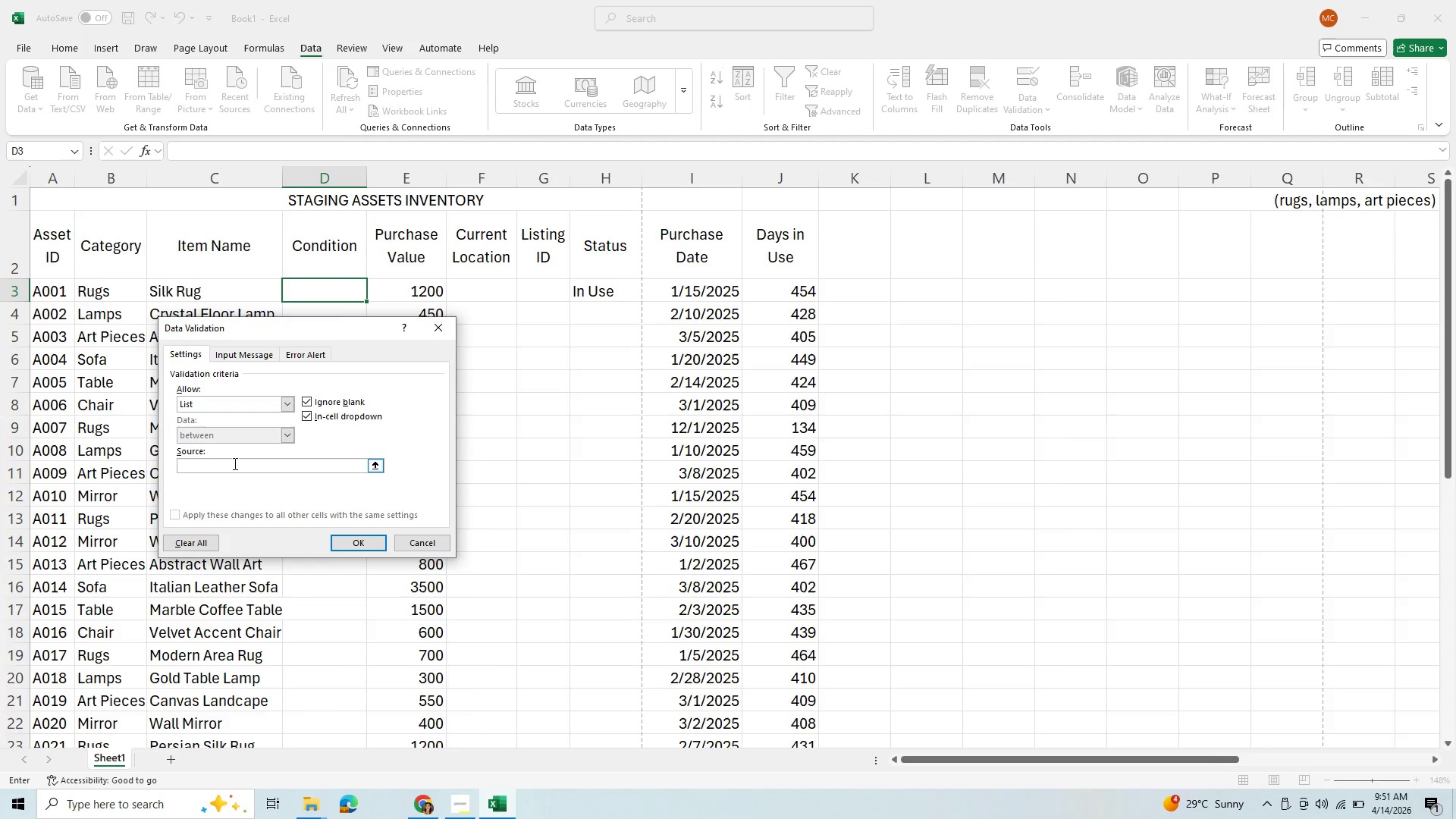 
type(In )
key(Backspace)
key(Backspace)
key(Backspace)
type(Excellent)
 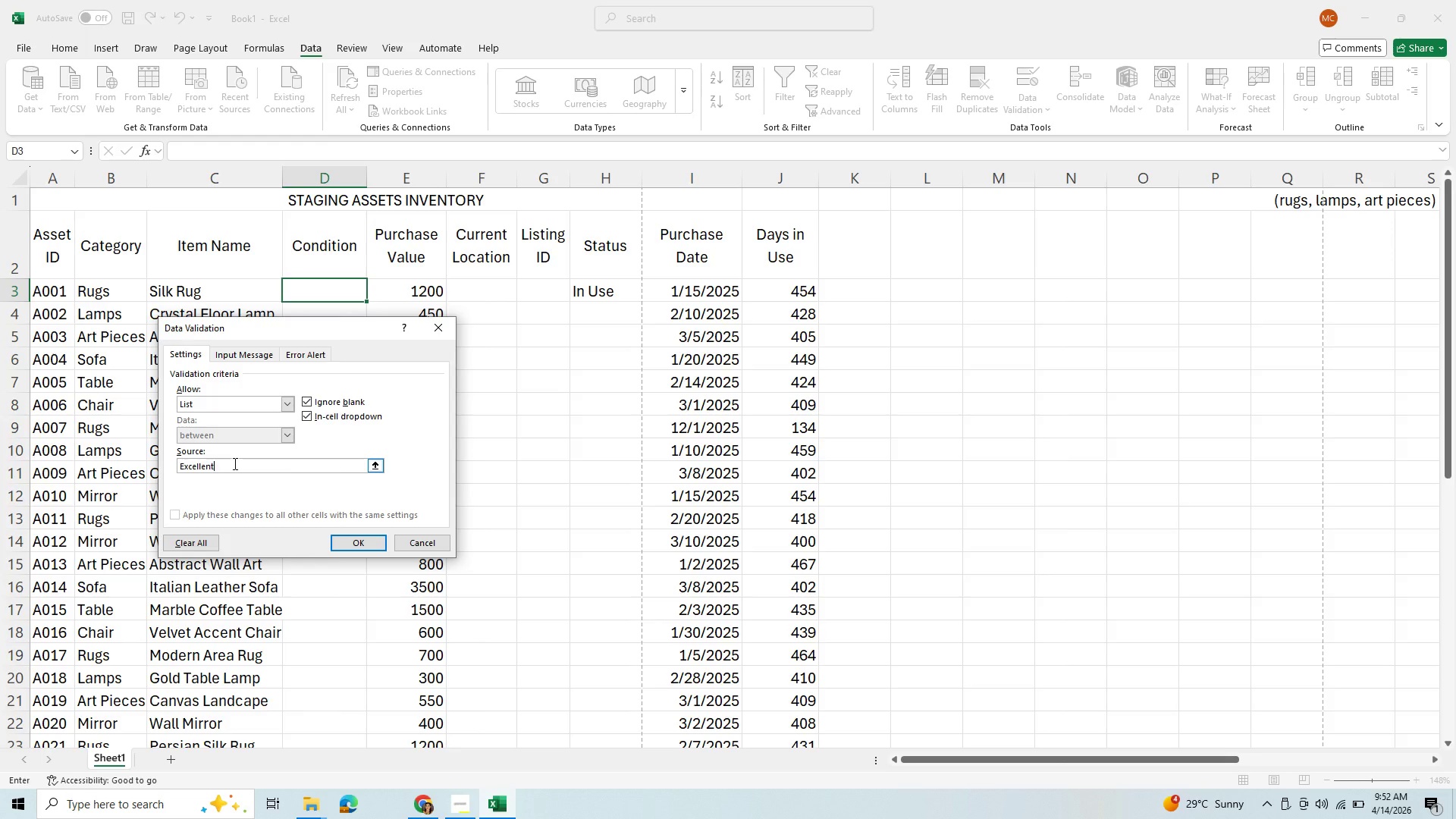 
type(, Good, )
 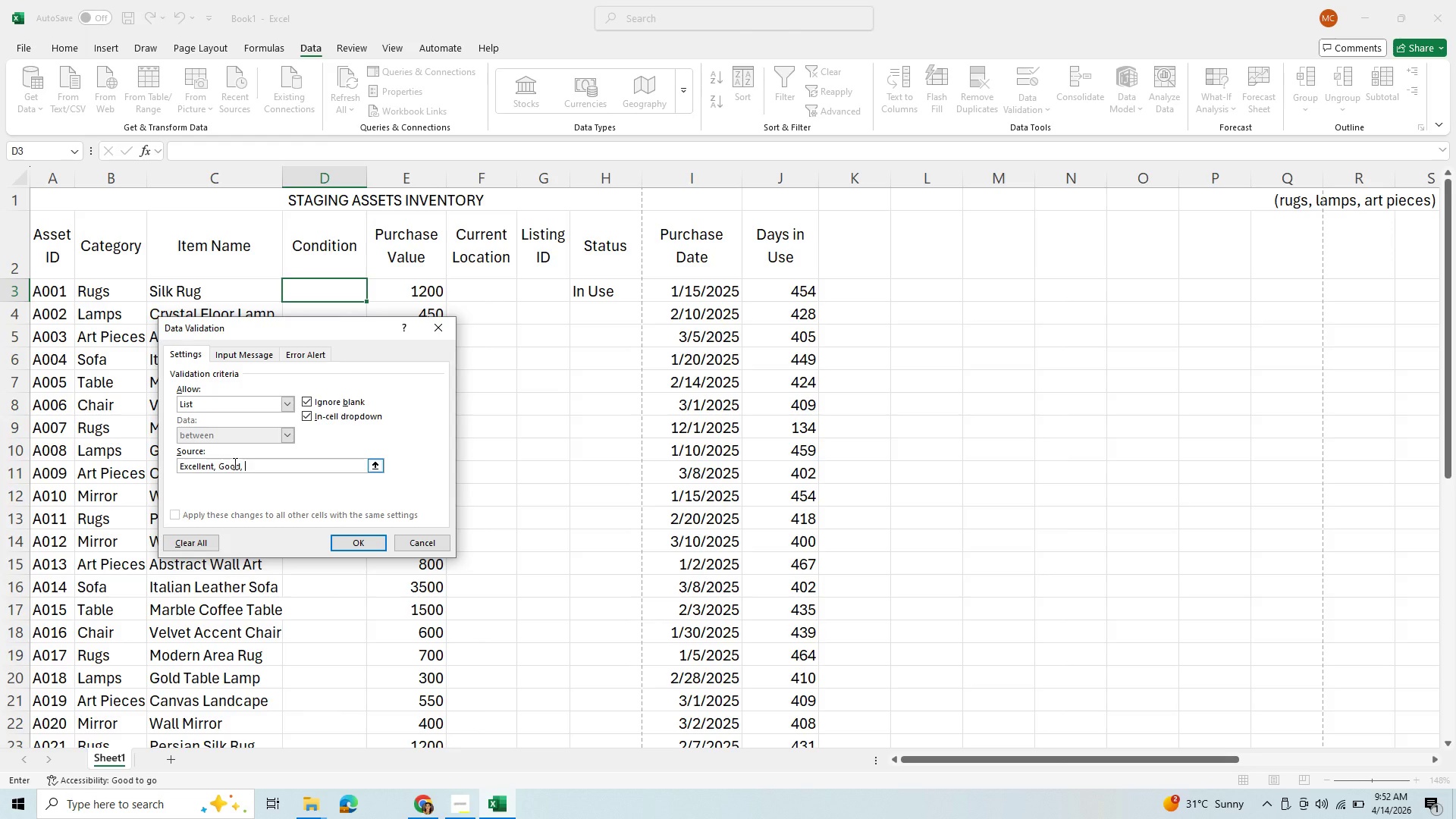 
wait(9.27)
 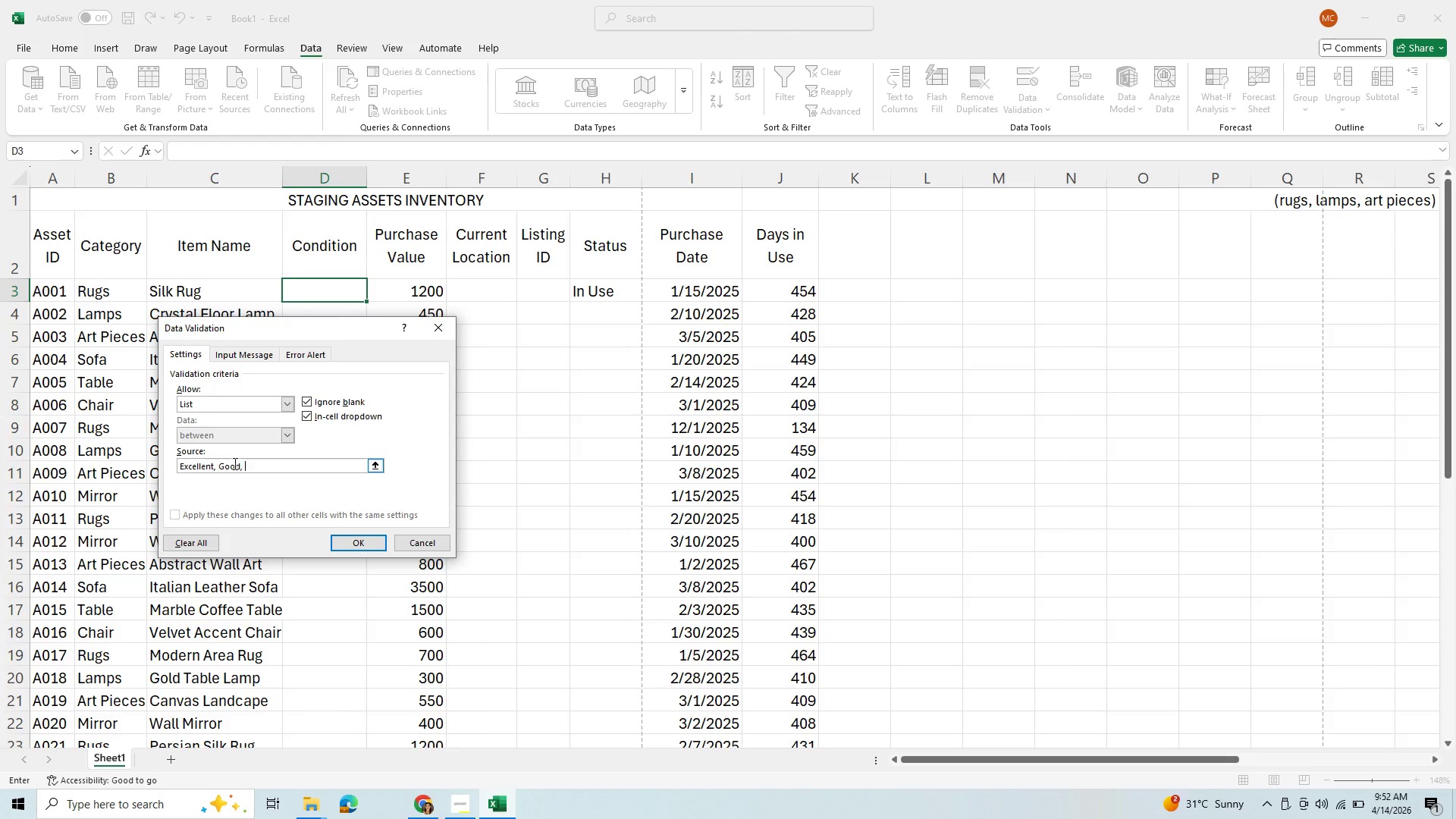 
type(Damage)
 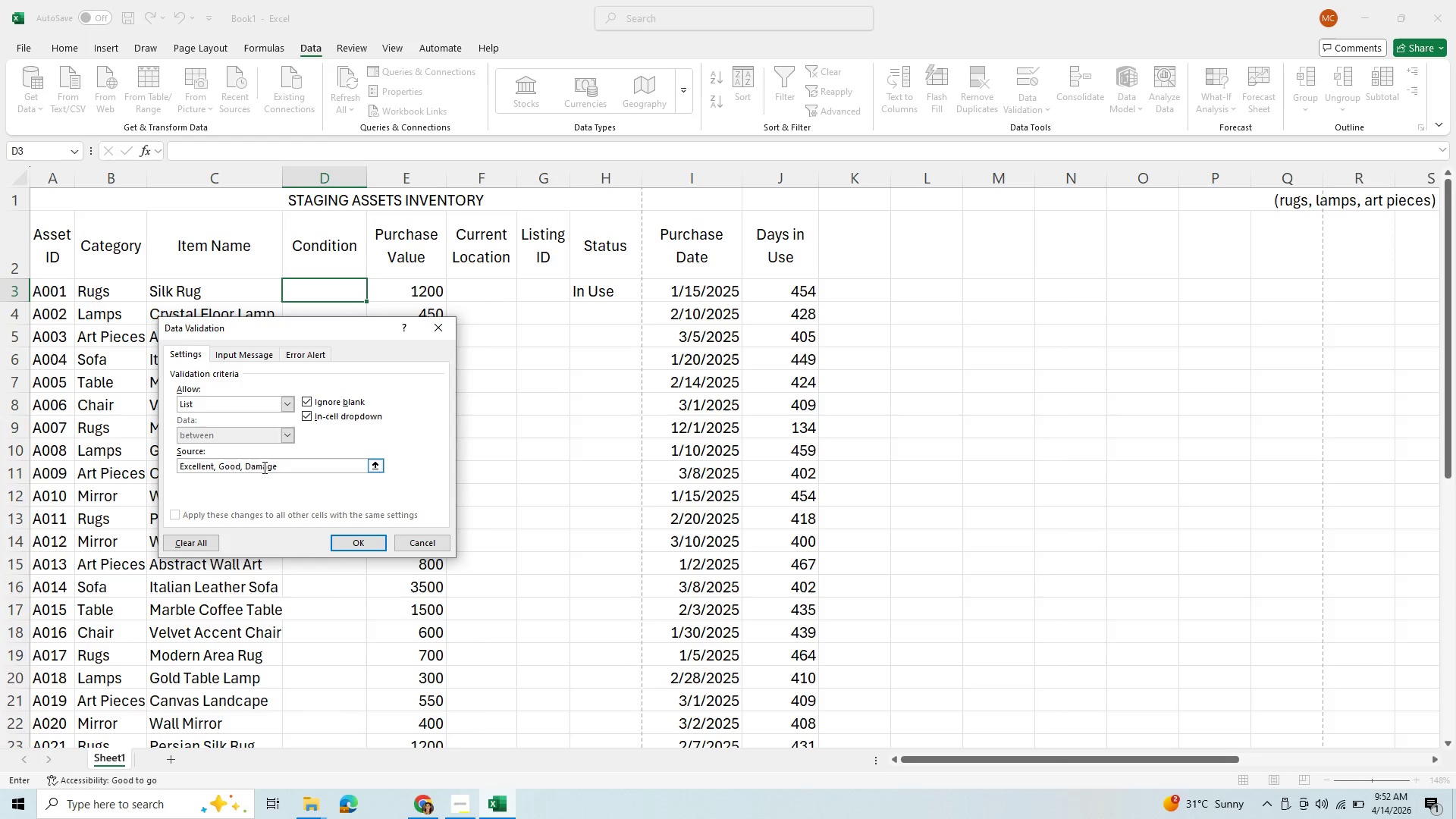 
wait(5.58)
 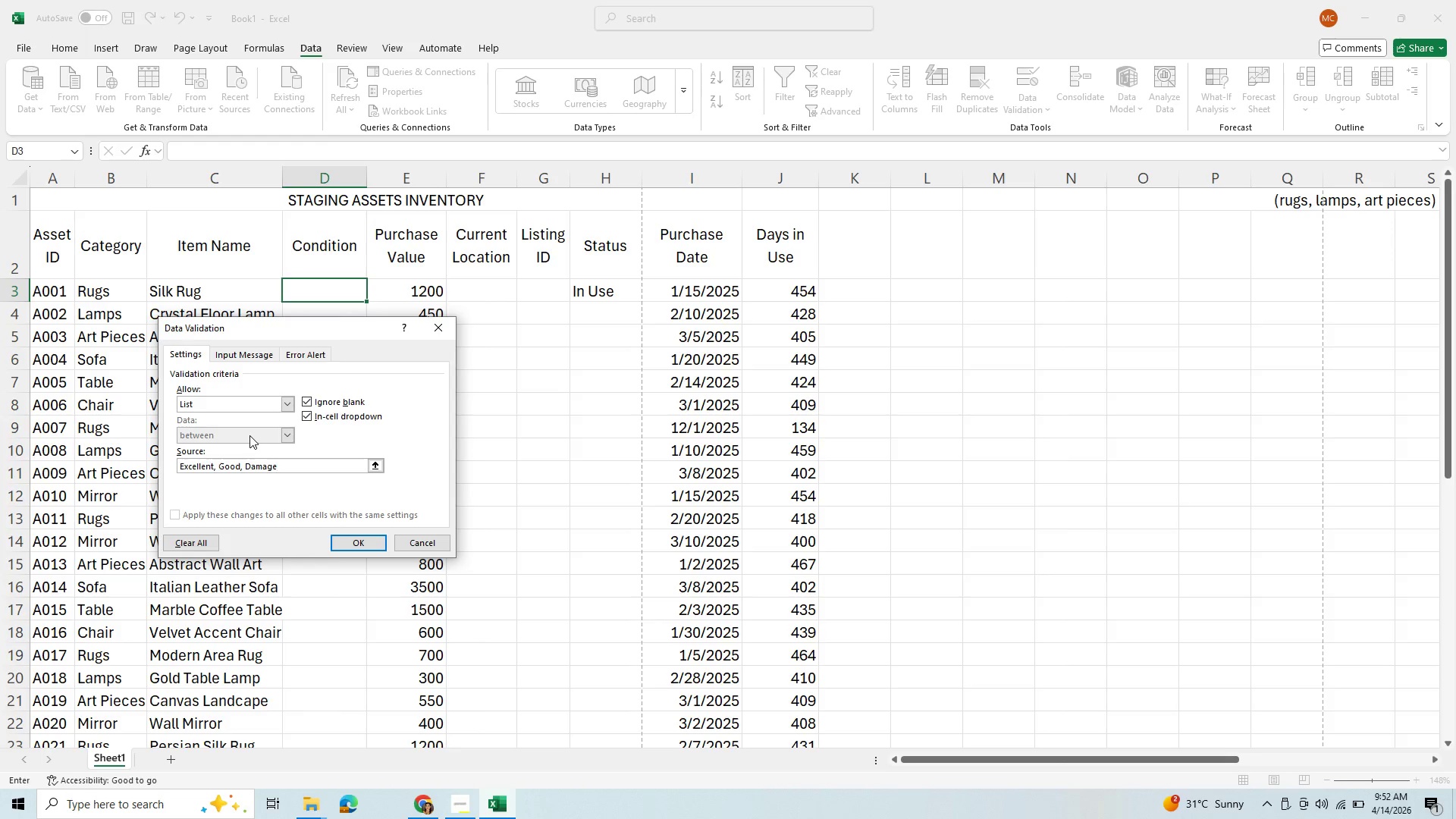 
left_click([342, 540])
 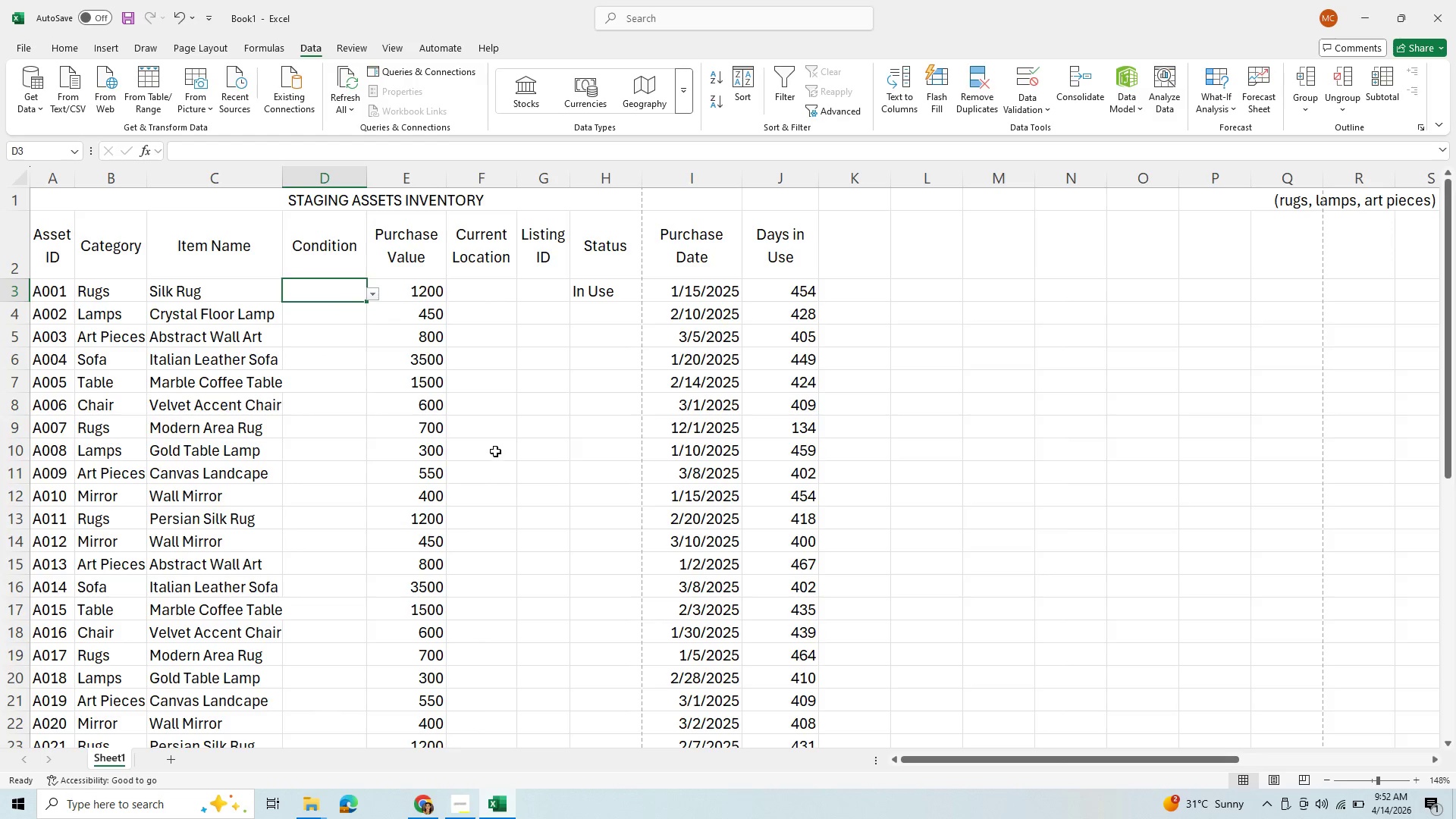 
scroll: coordinate [523, 451], scroll_direction: down, amount: 8.0
 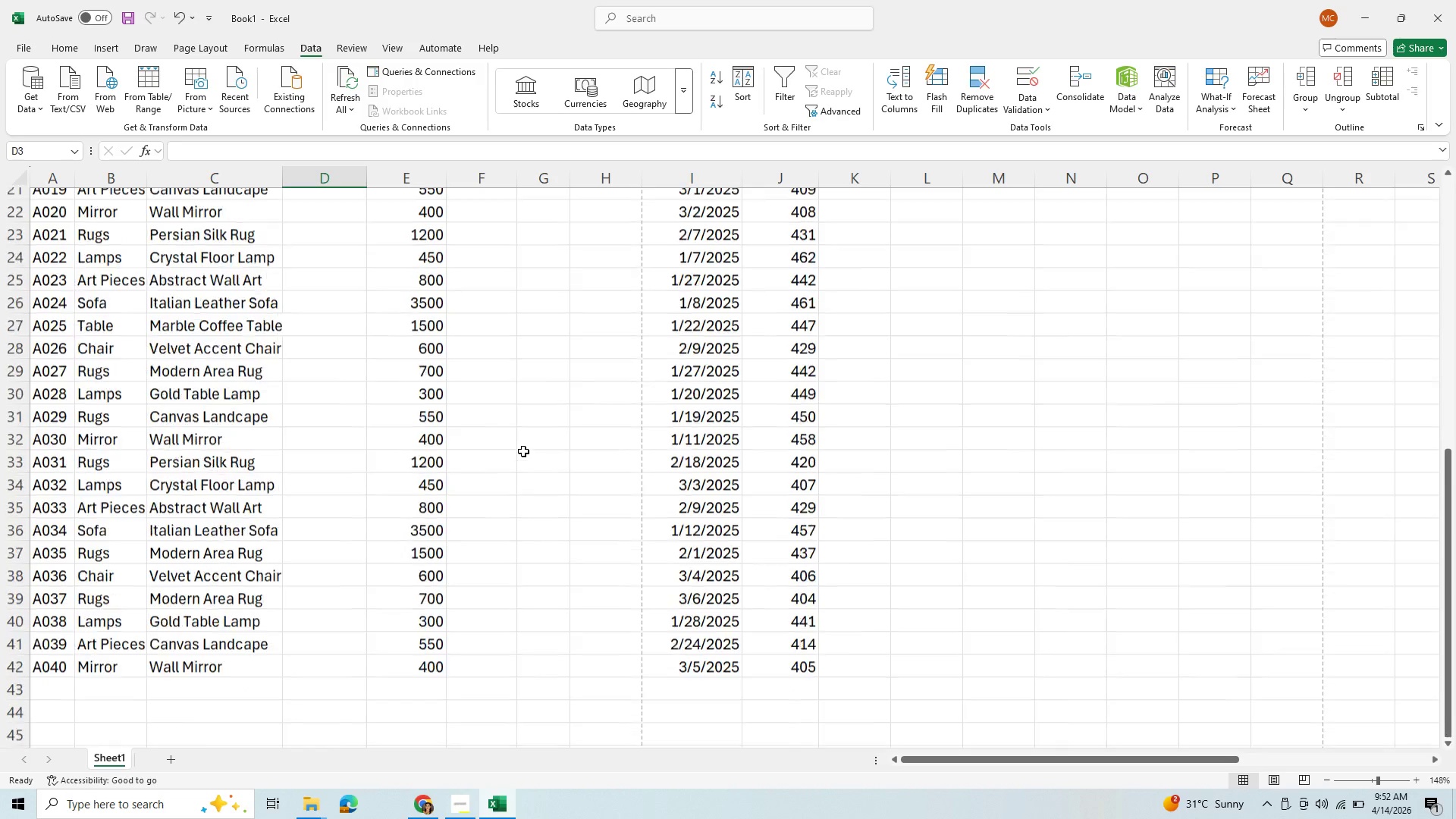 
scroll: coordinate [523, 451], scroll_direction: up, amount: 7.0
 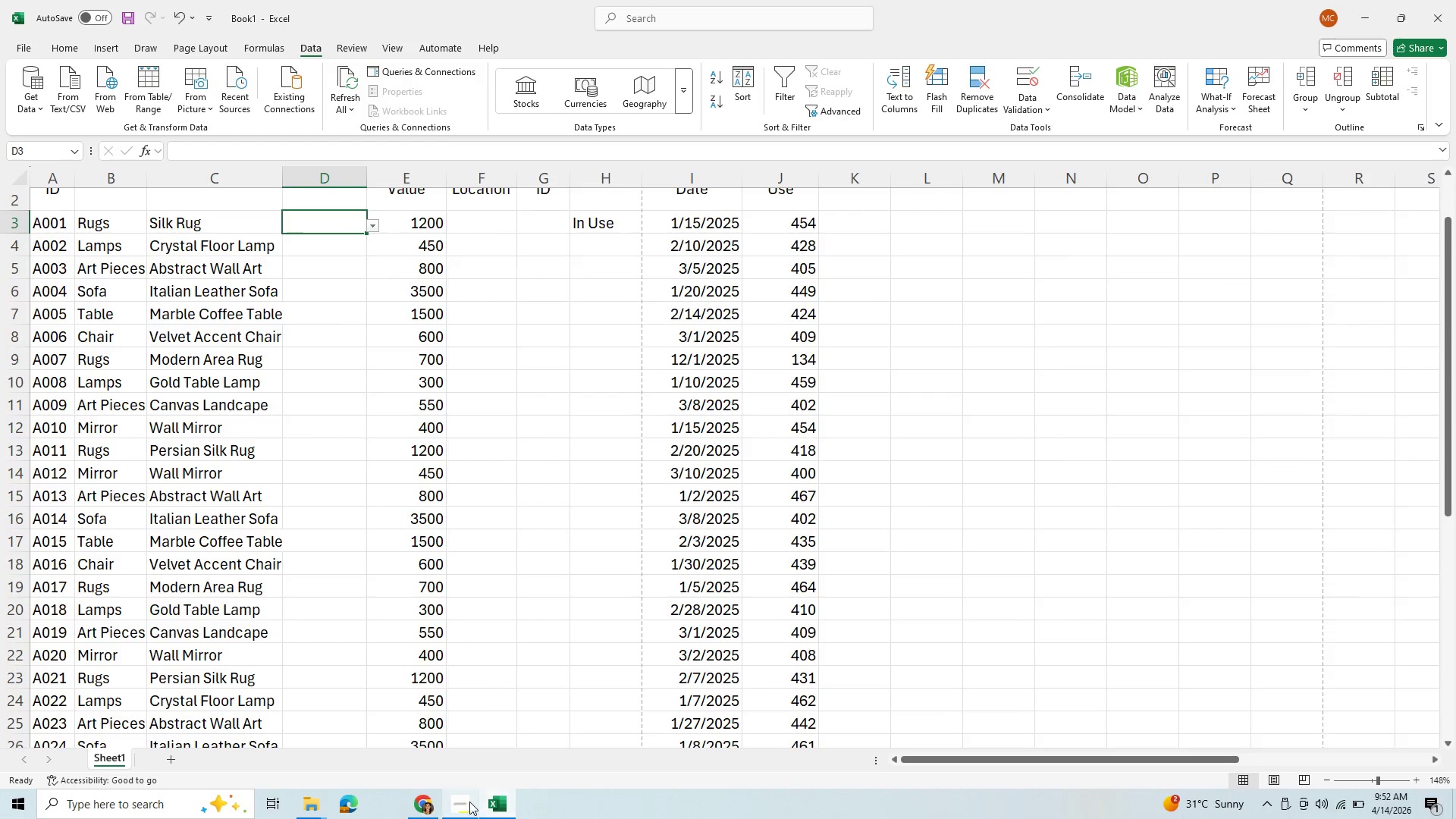 
left_click([457, 808])